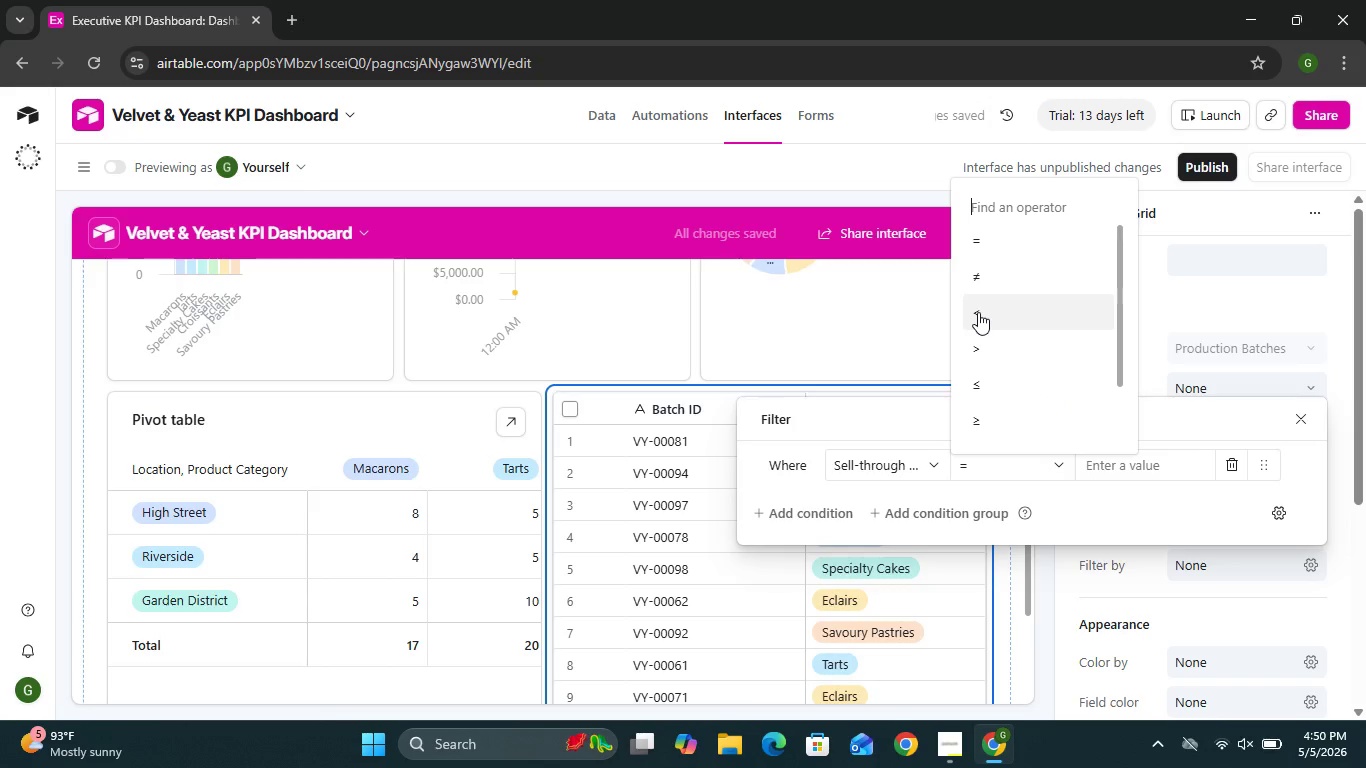 
type(0.75)
 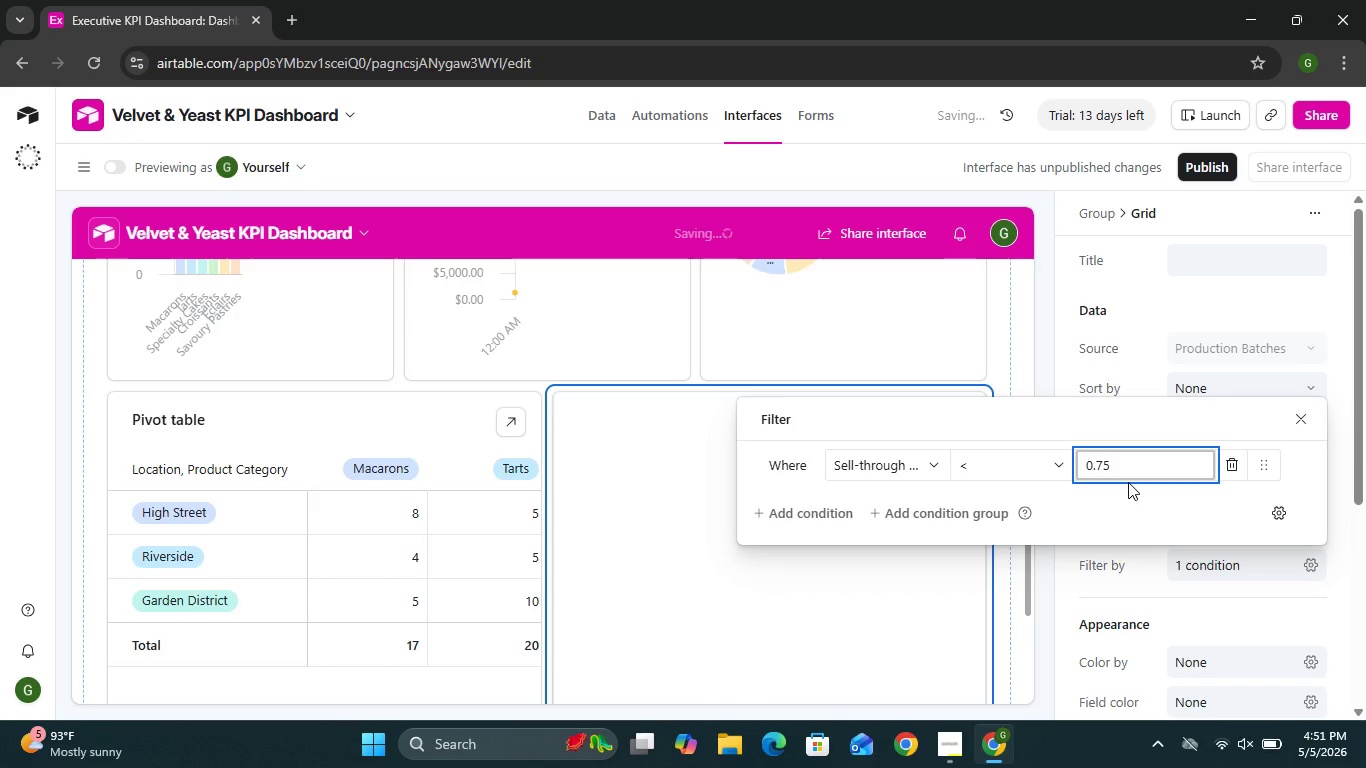 
wait(5.91)
 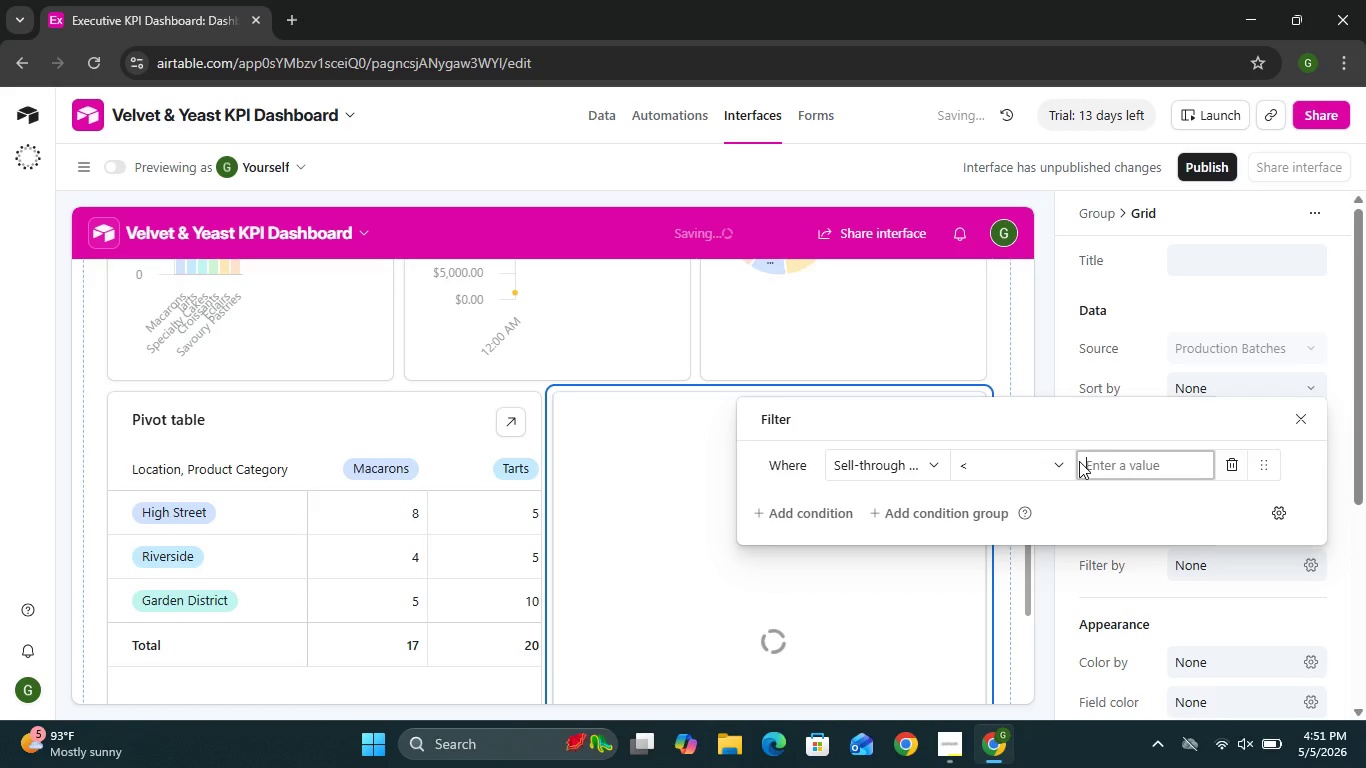 
left_click([963, 612])
 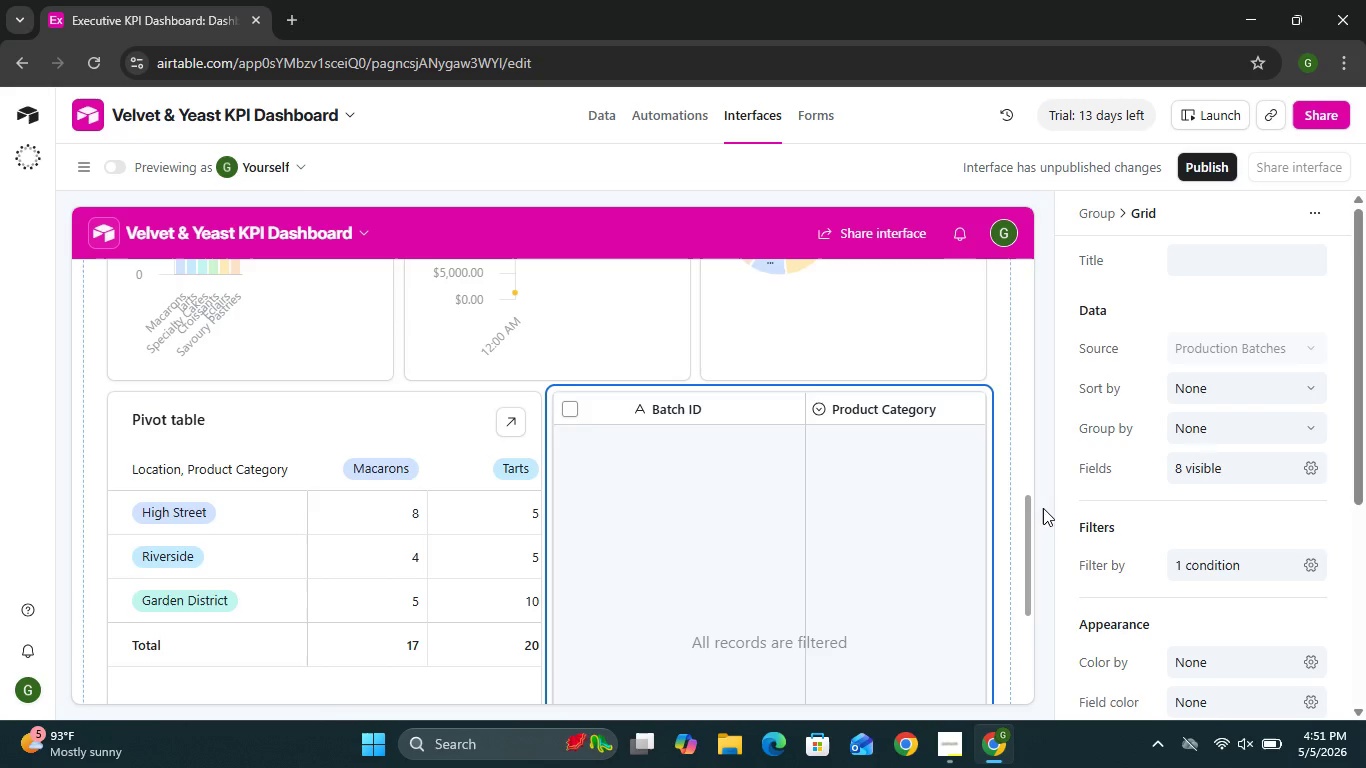 
wait(6.77)
 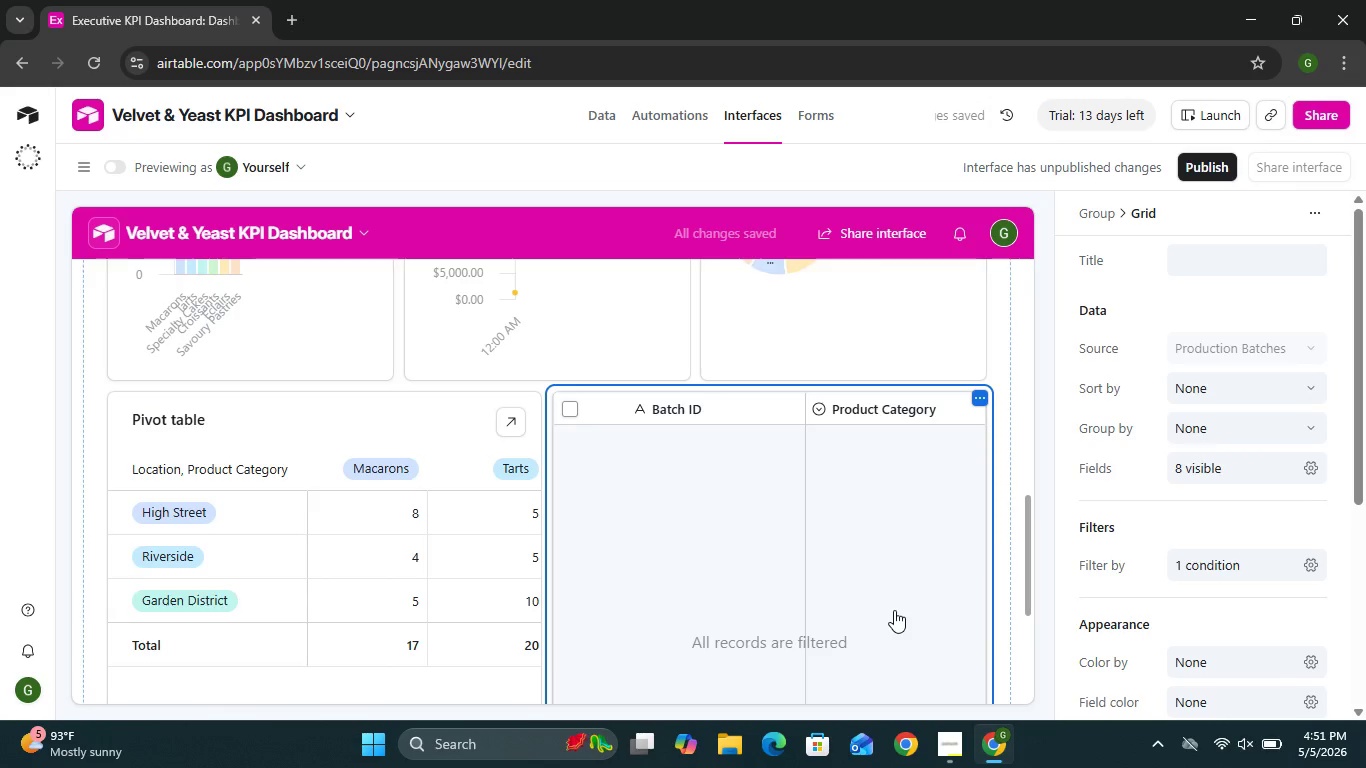 
left_click([1188, 477])
 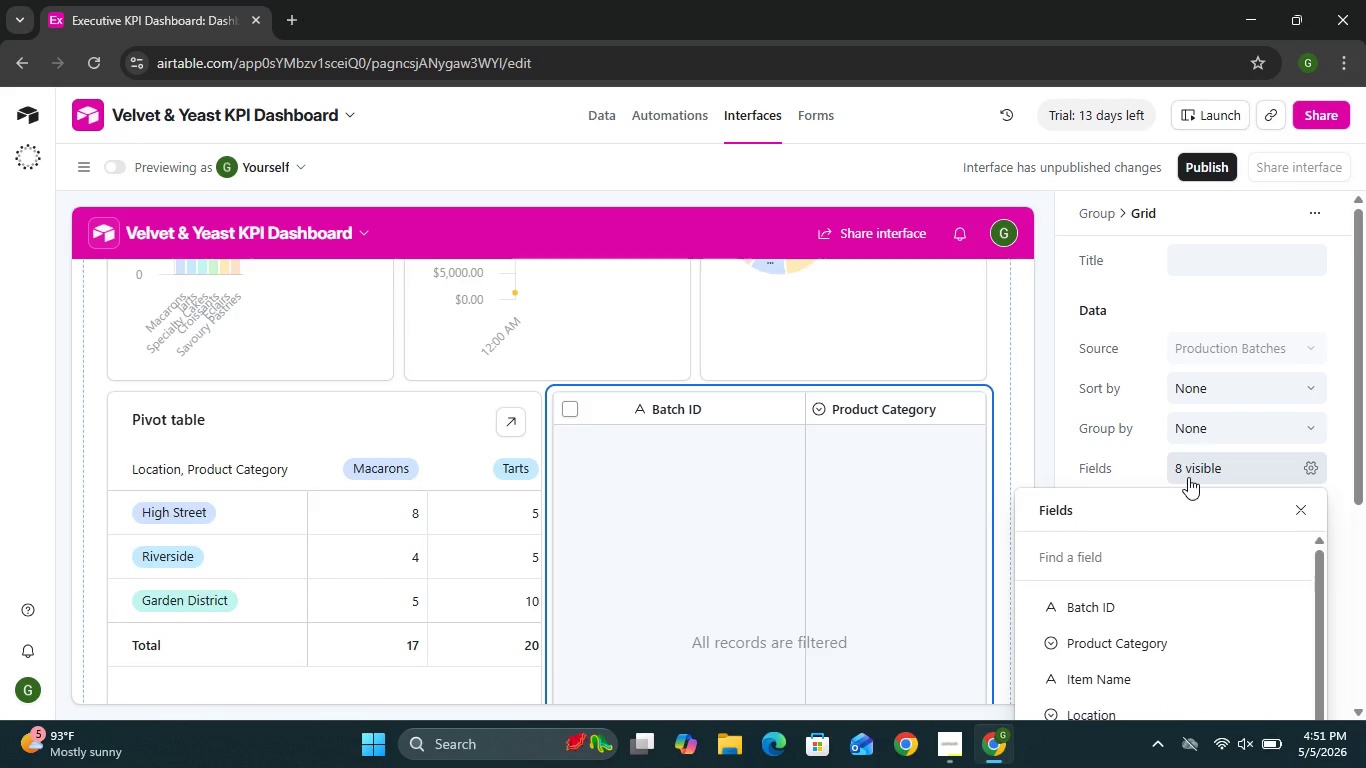 
left_click([1180, 469])
 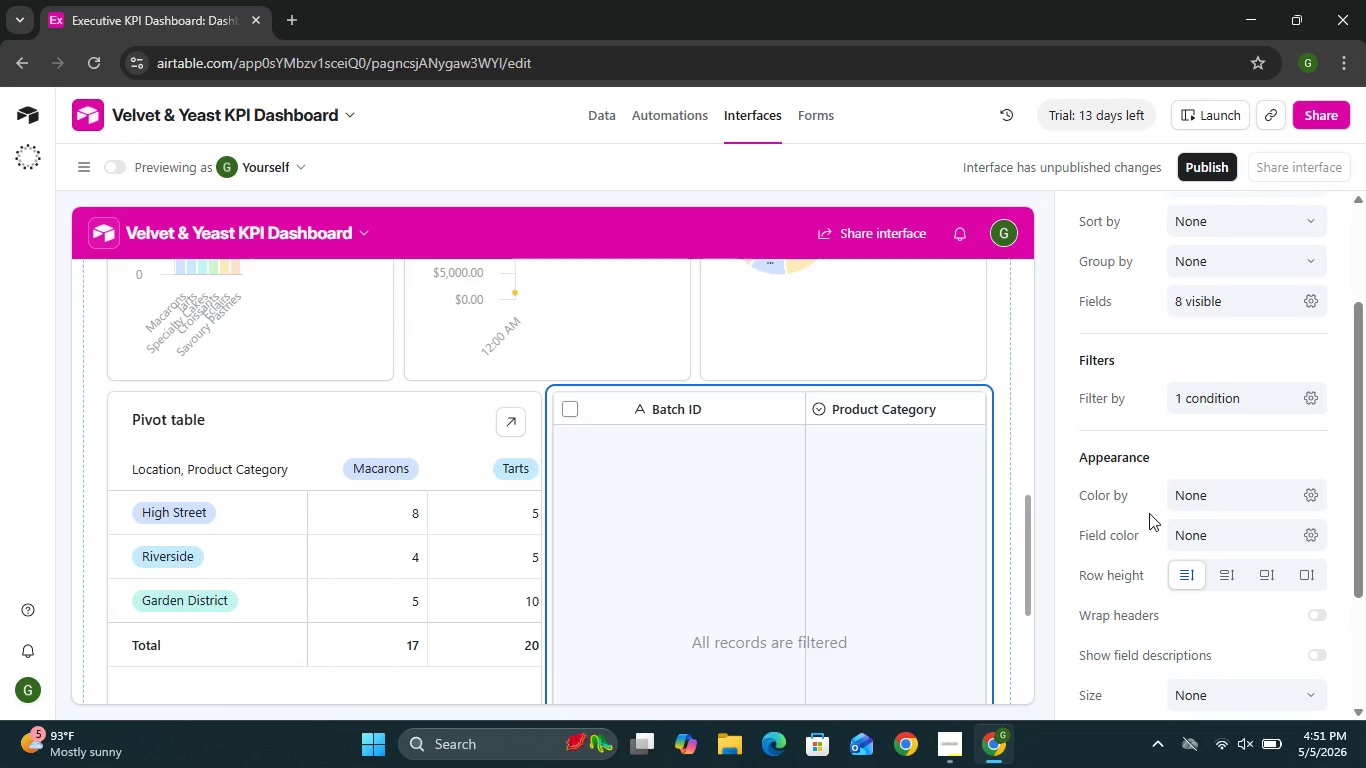 
wait(13.39)
 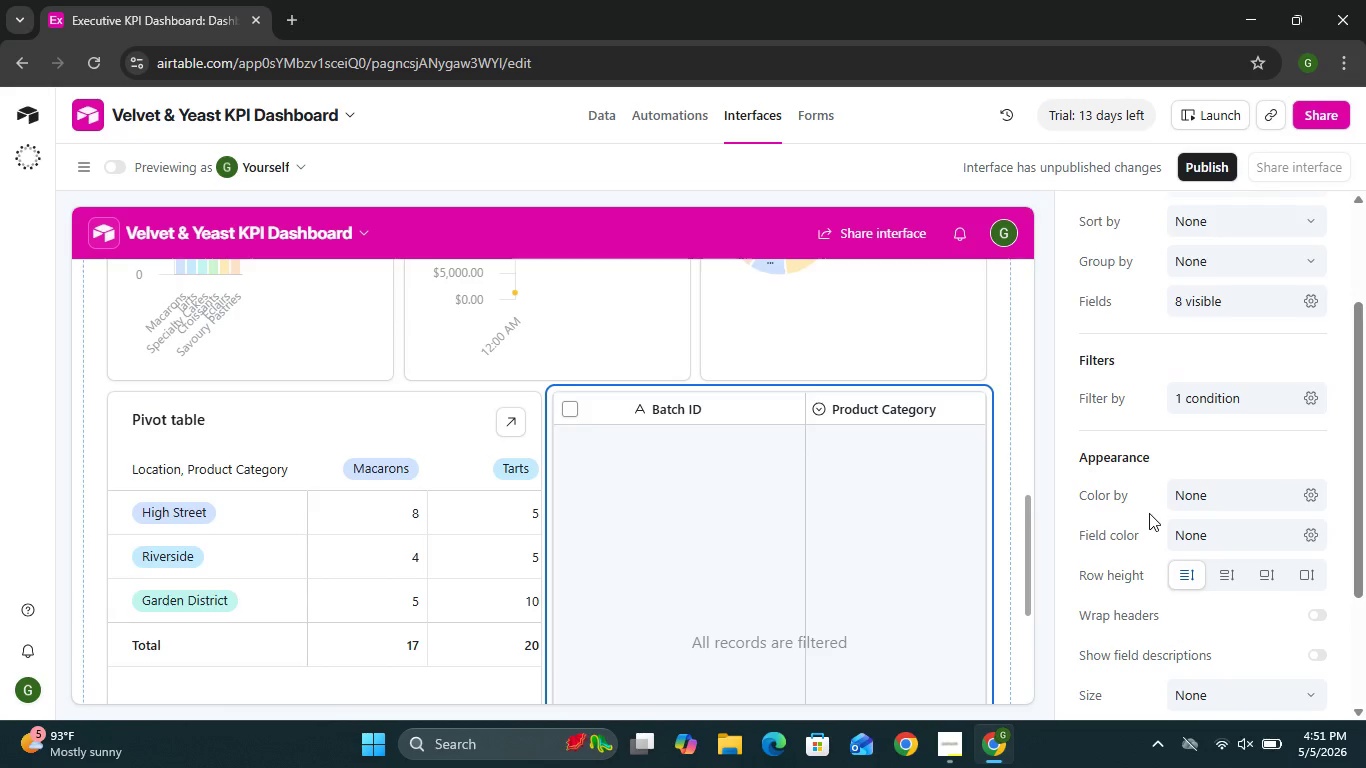 
left_click([1193, 520])
 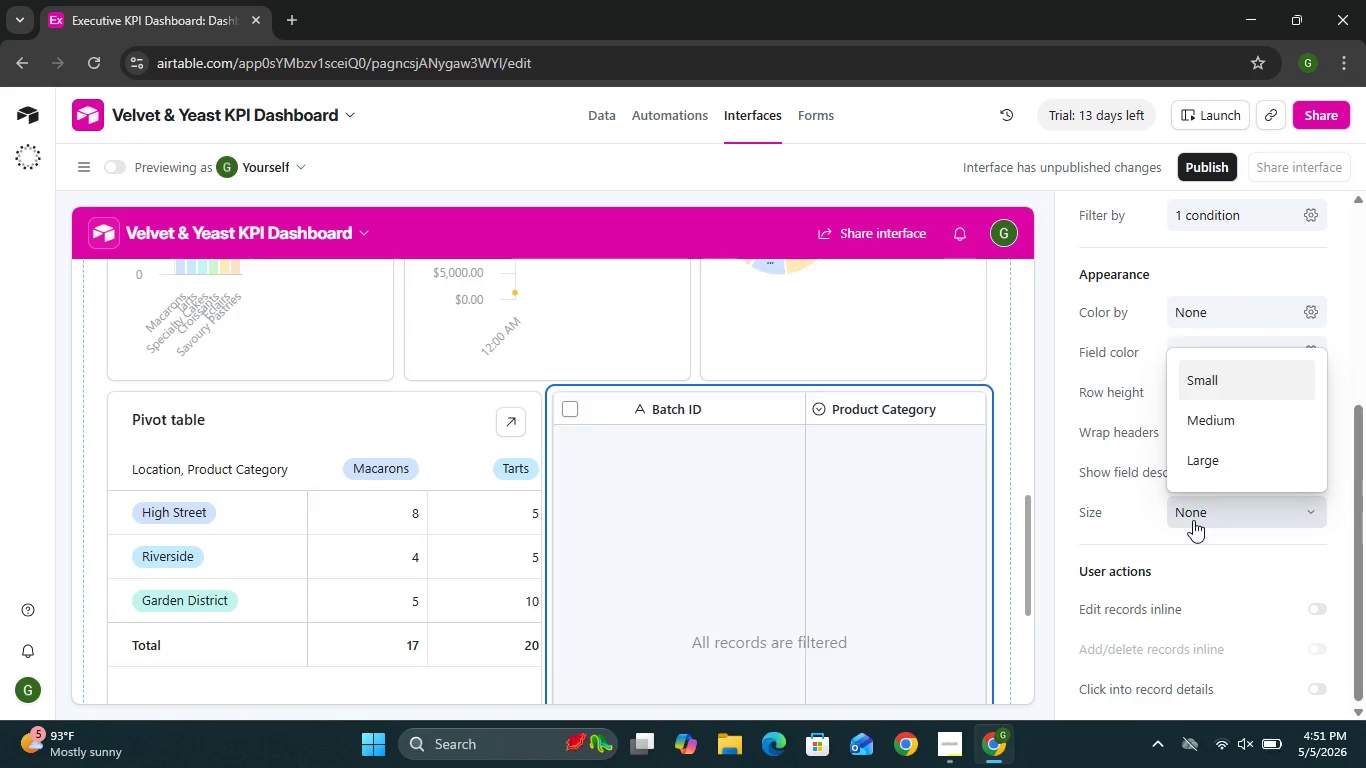 
left_click([1193, 520])
 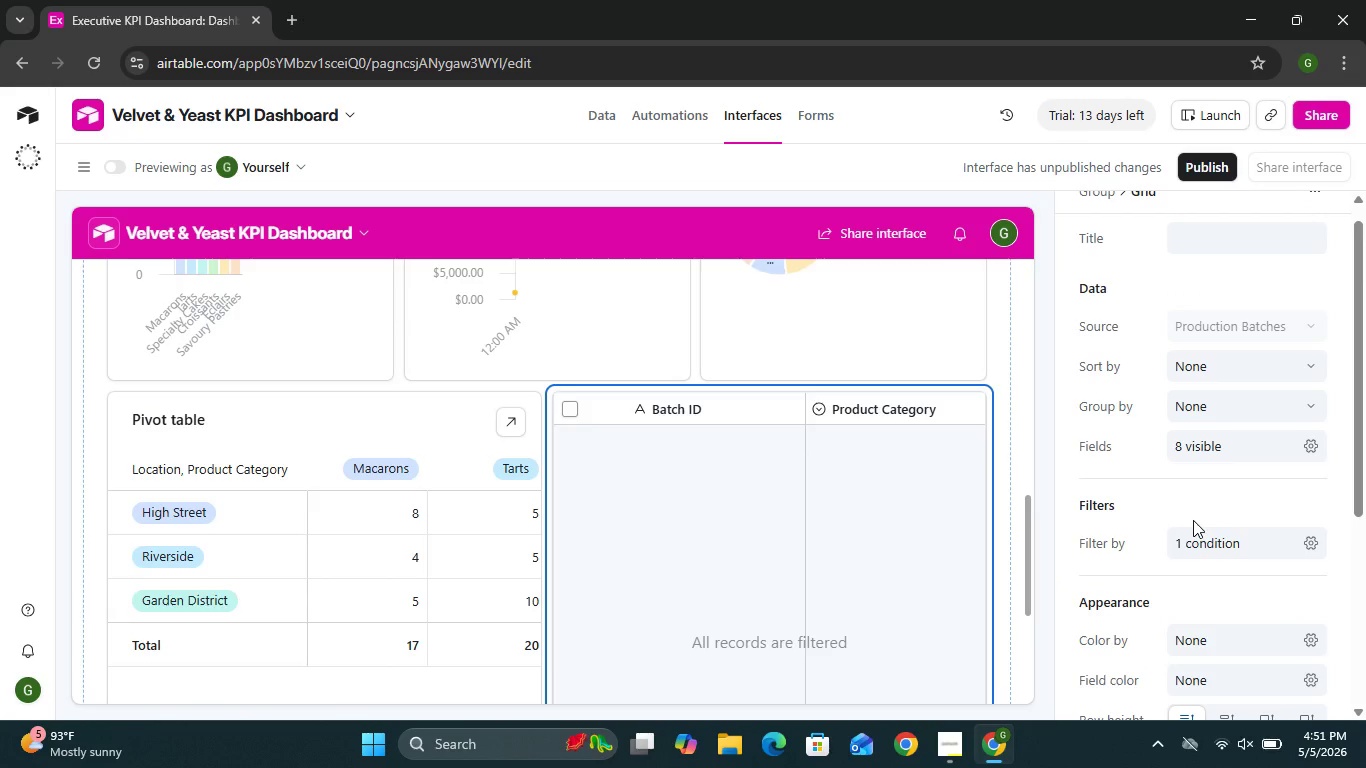 
wait(5.22)
 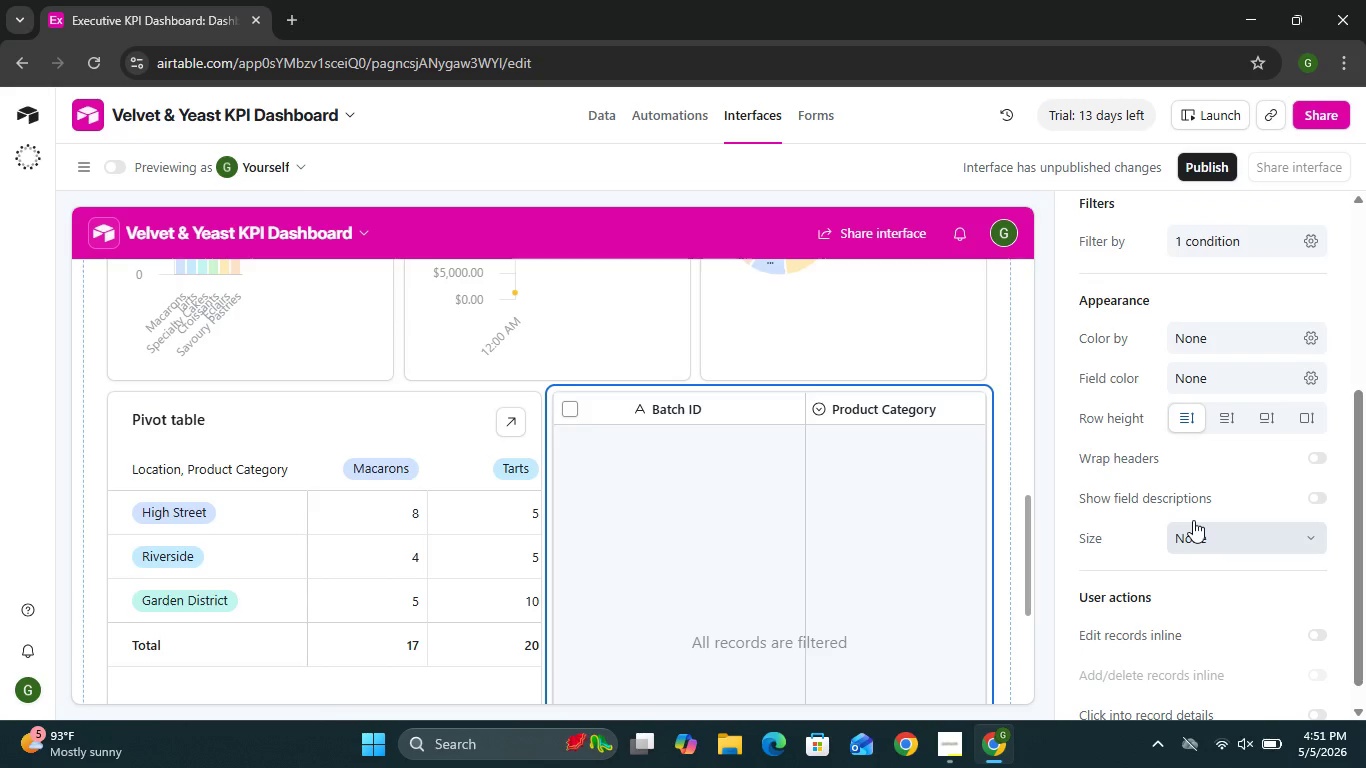 
left_click([1223, 459])
 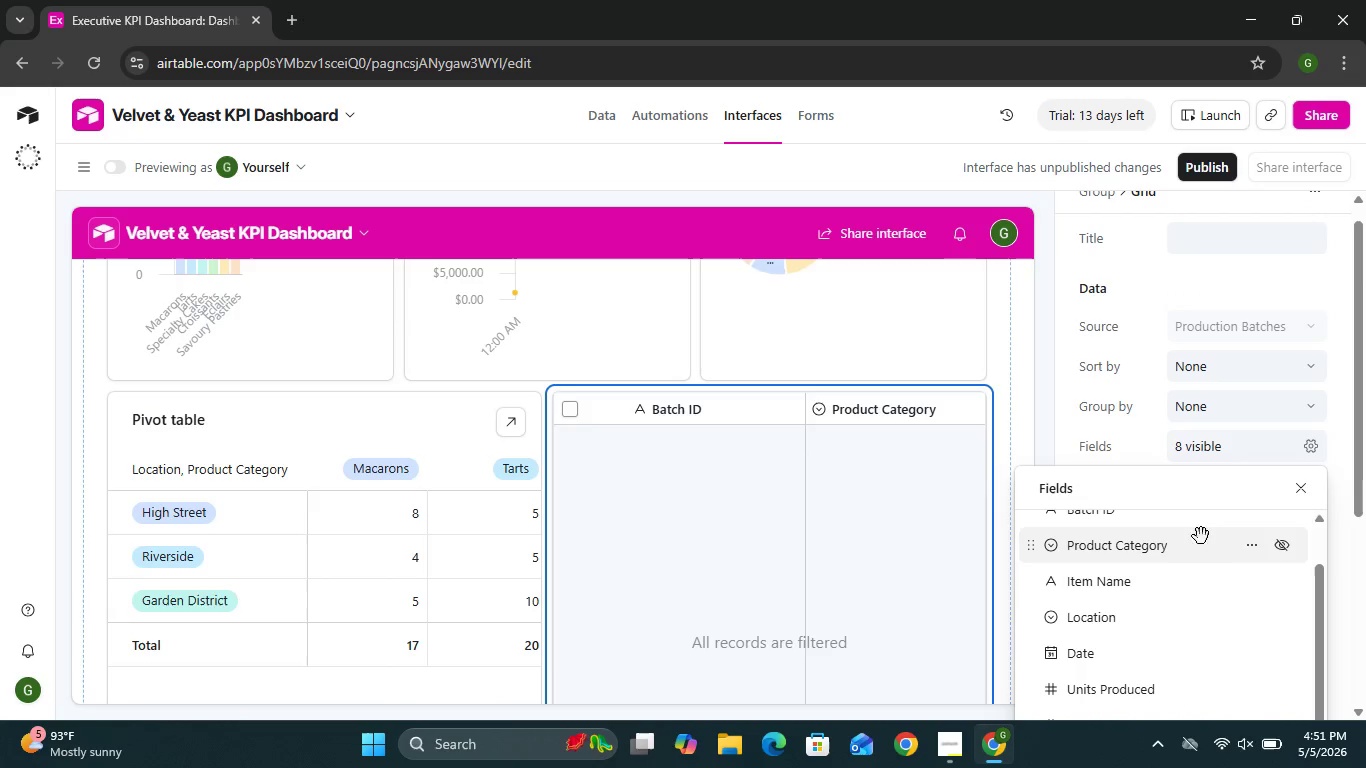 
wait(5.87)
 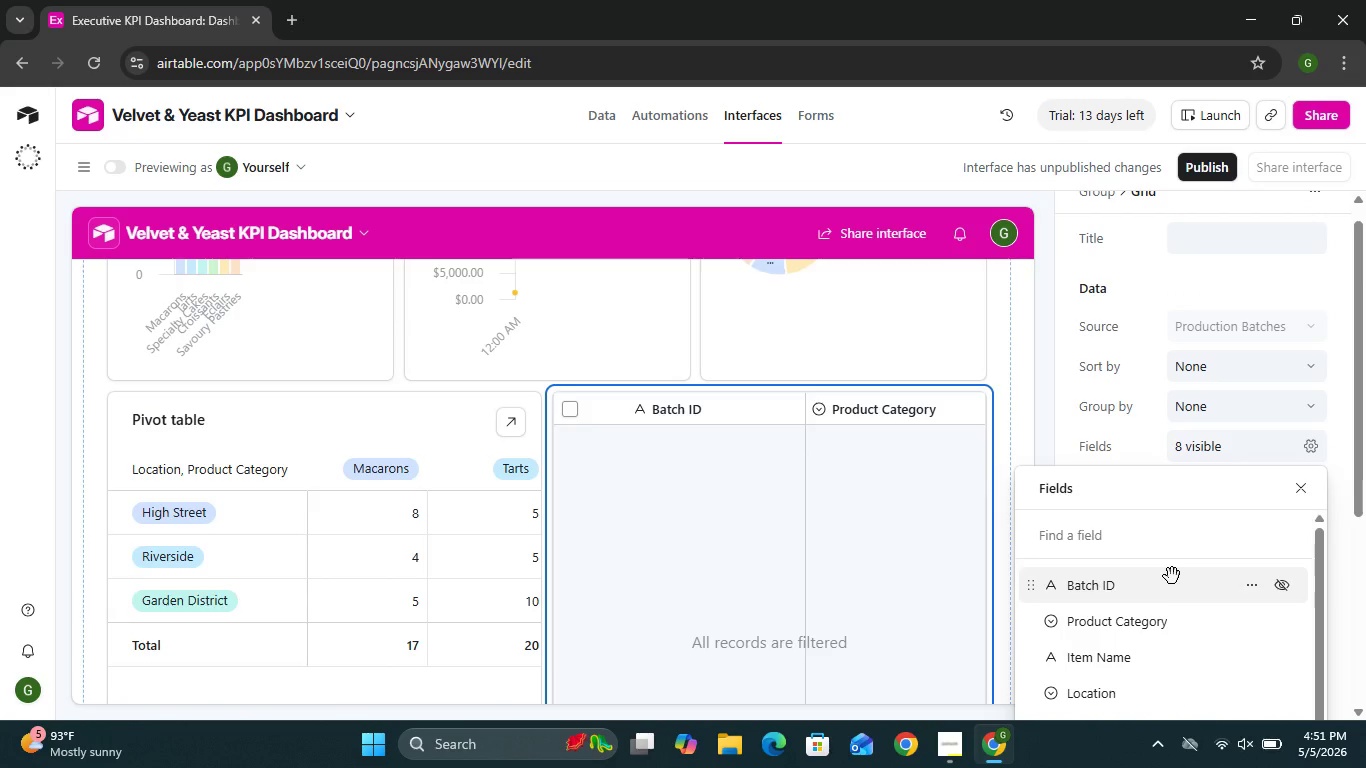 
mouse_move([1257, 538])
 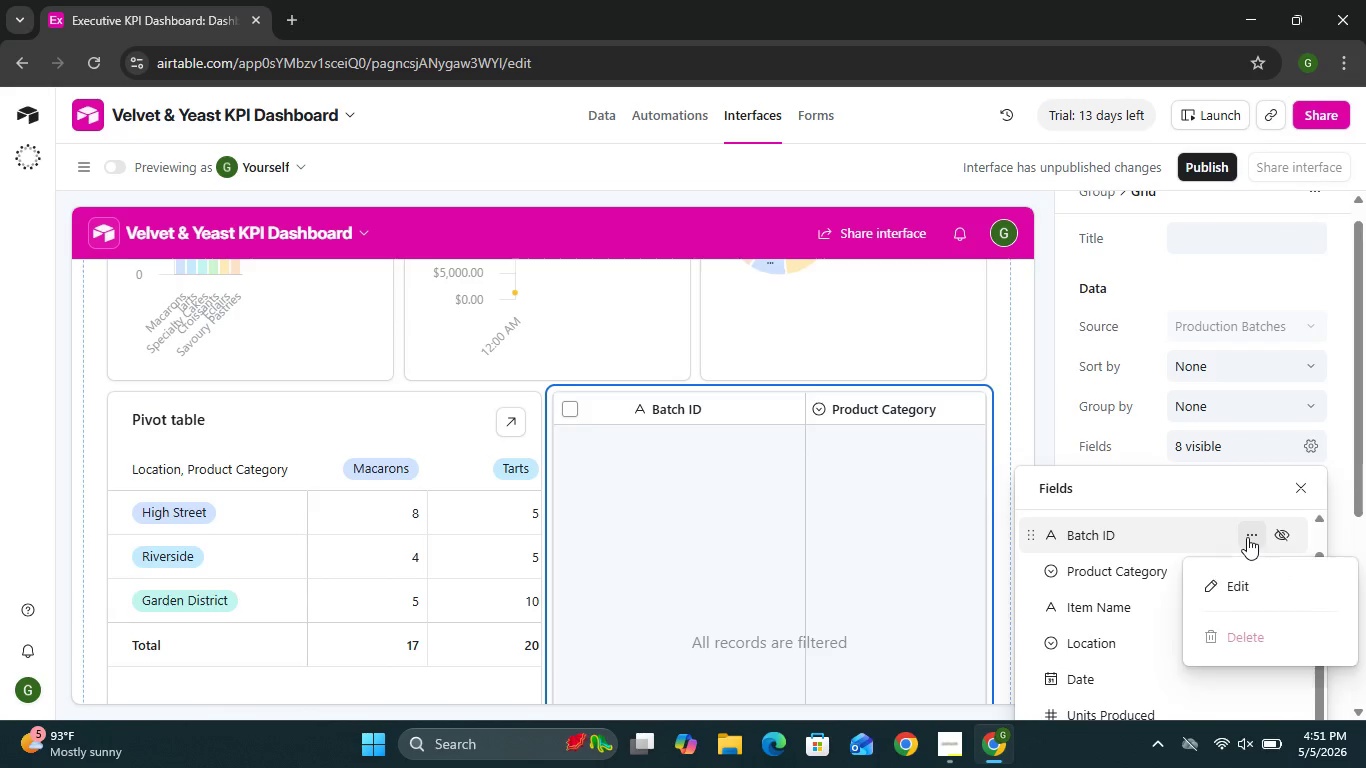 
left_click([1247, 537])
 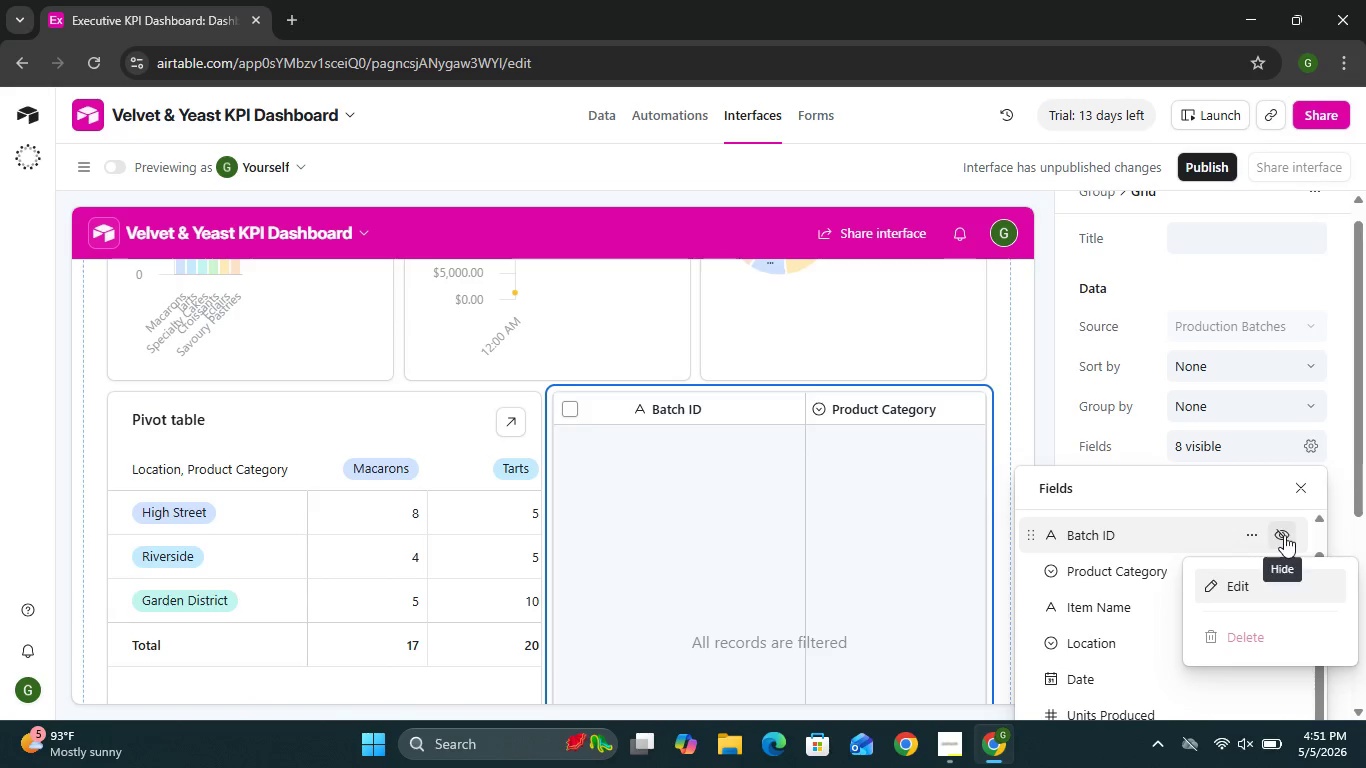 
left_click([1284, 535])
 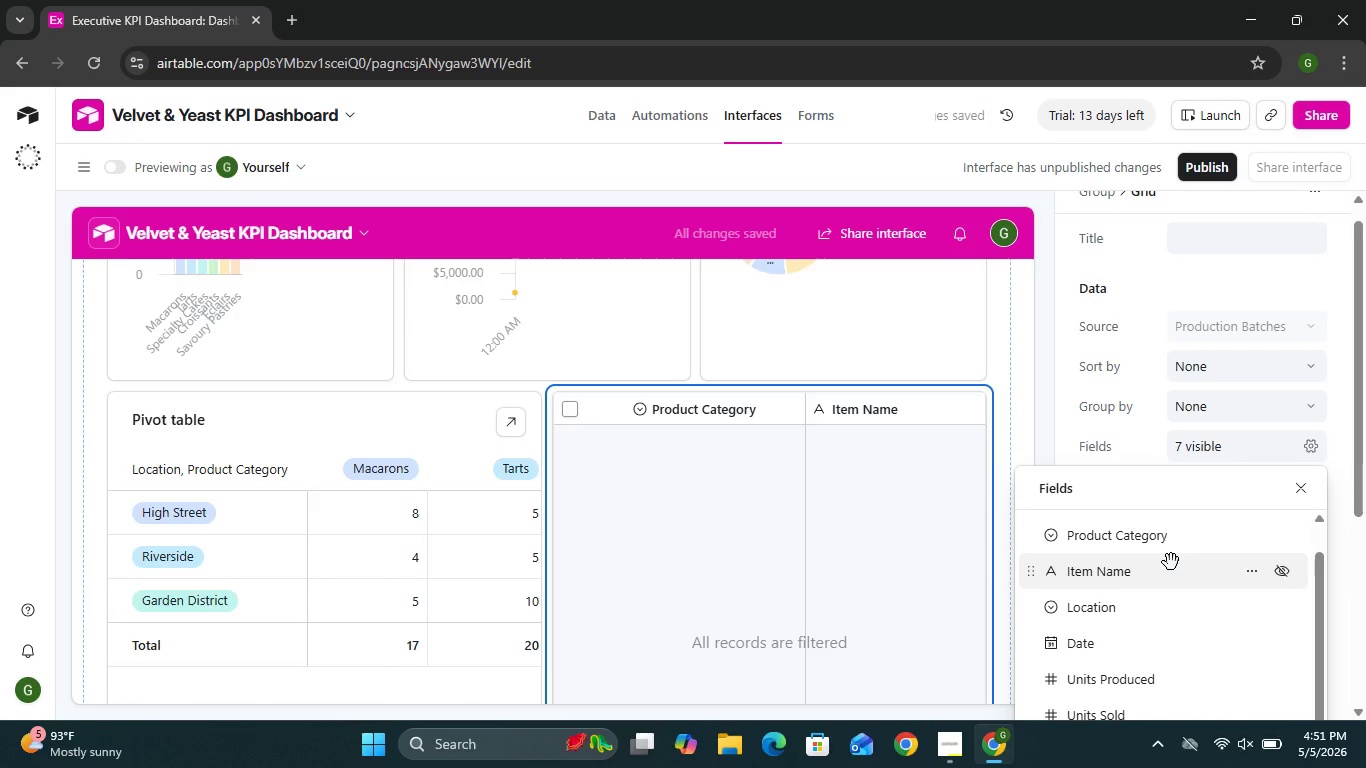 
wait(8.77)
 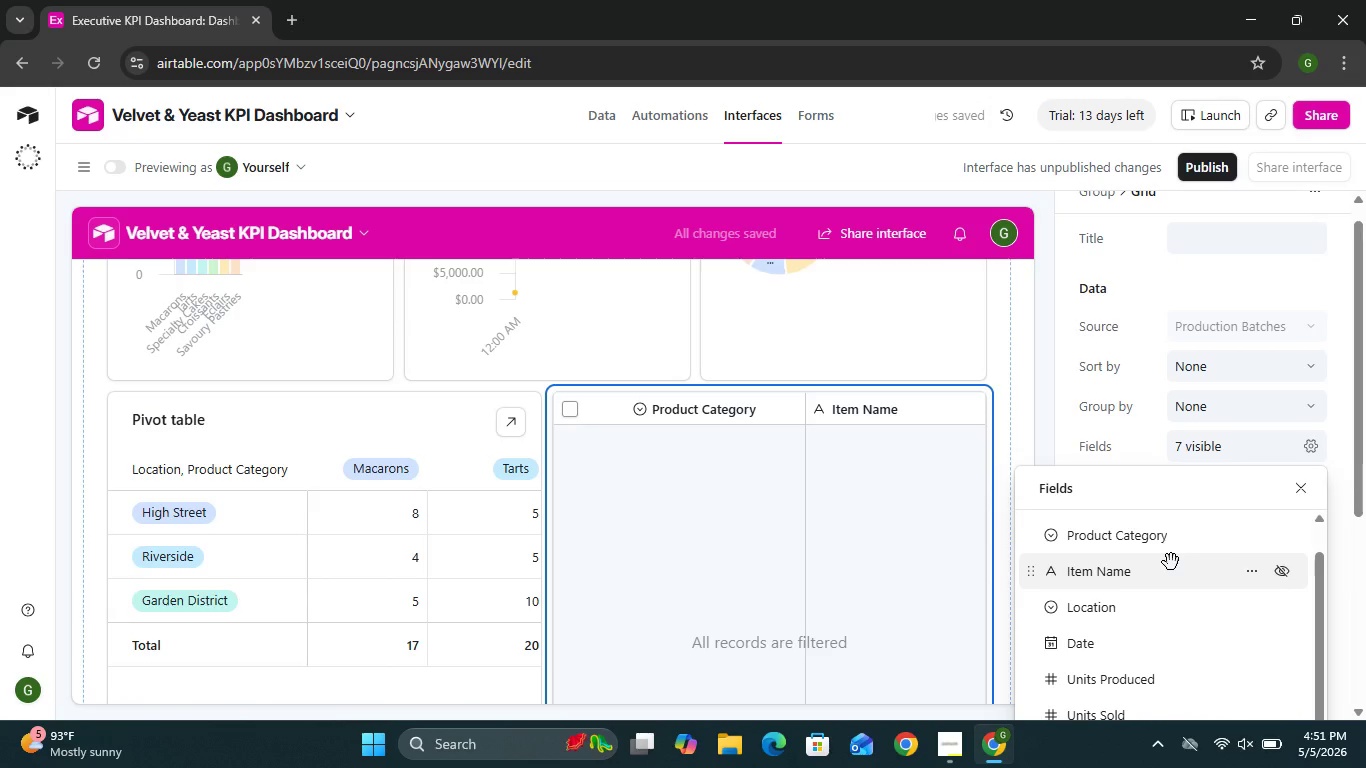 
left_click([1282, 530])
 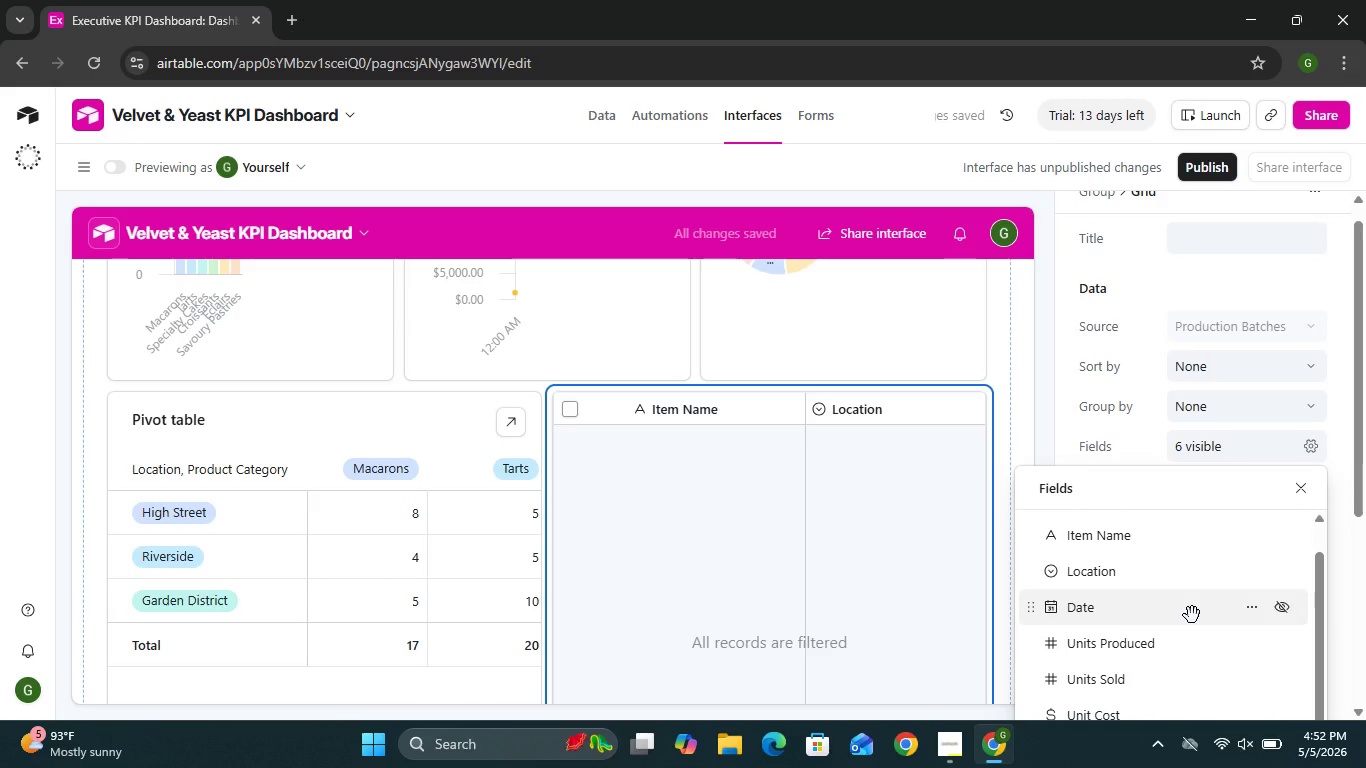 
wait(9.08)
 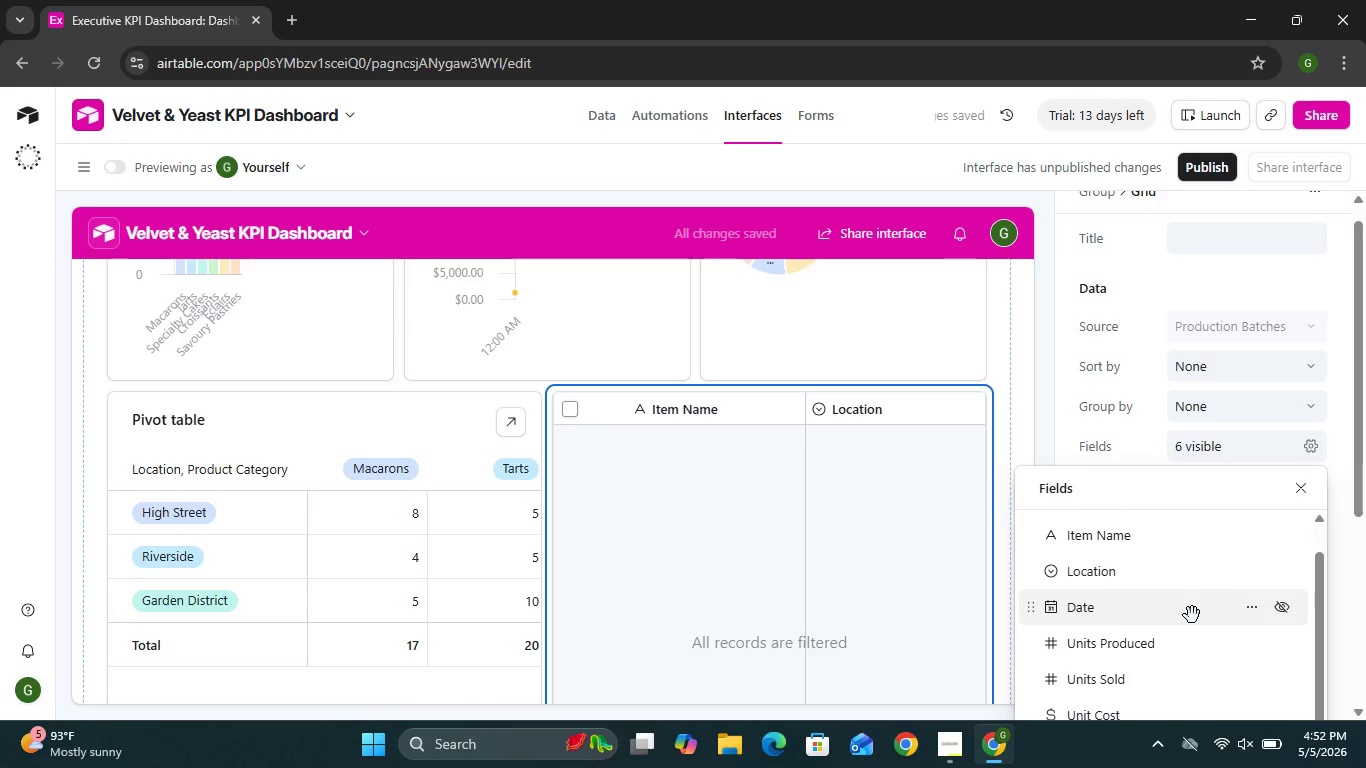 
left_click([1284, 611])
 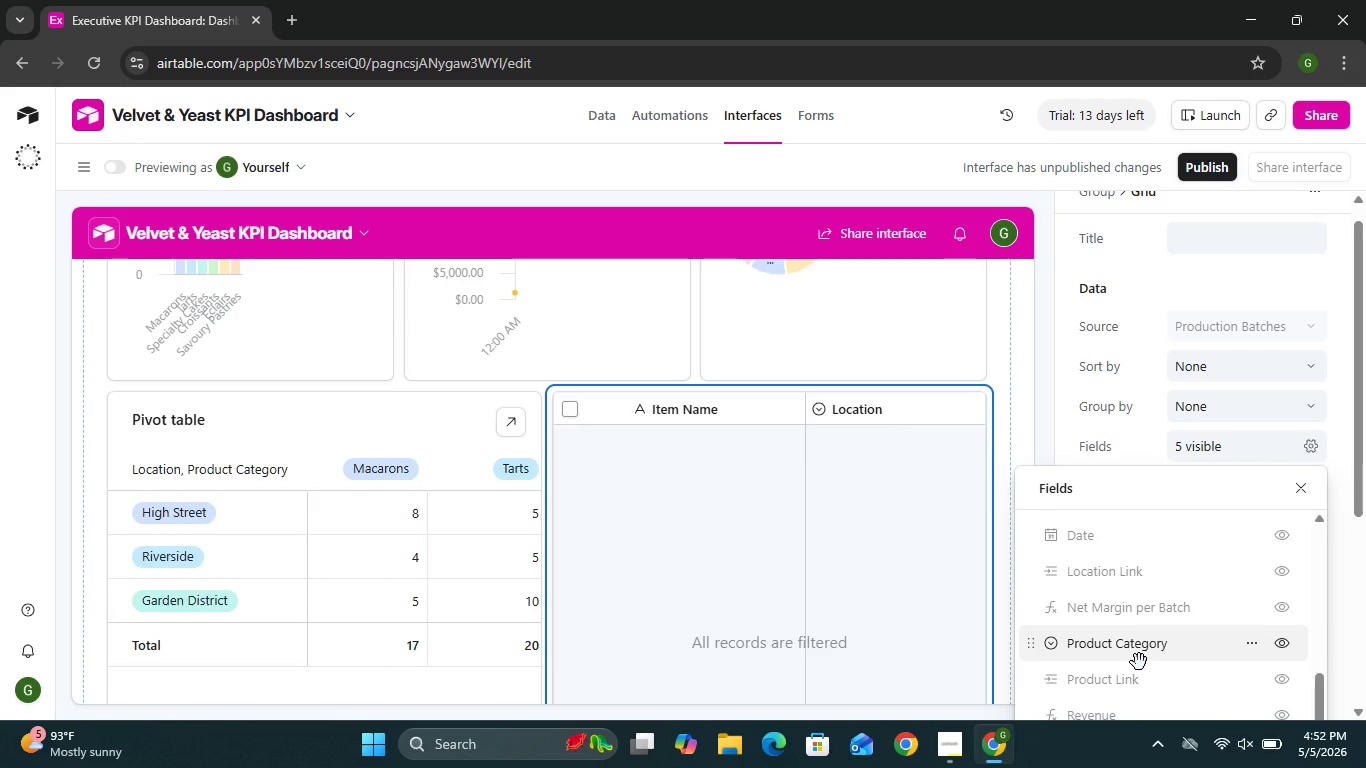 
wait(18.62)
 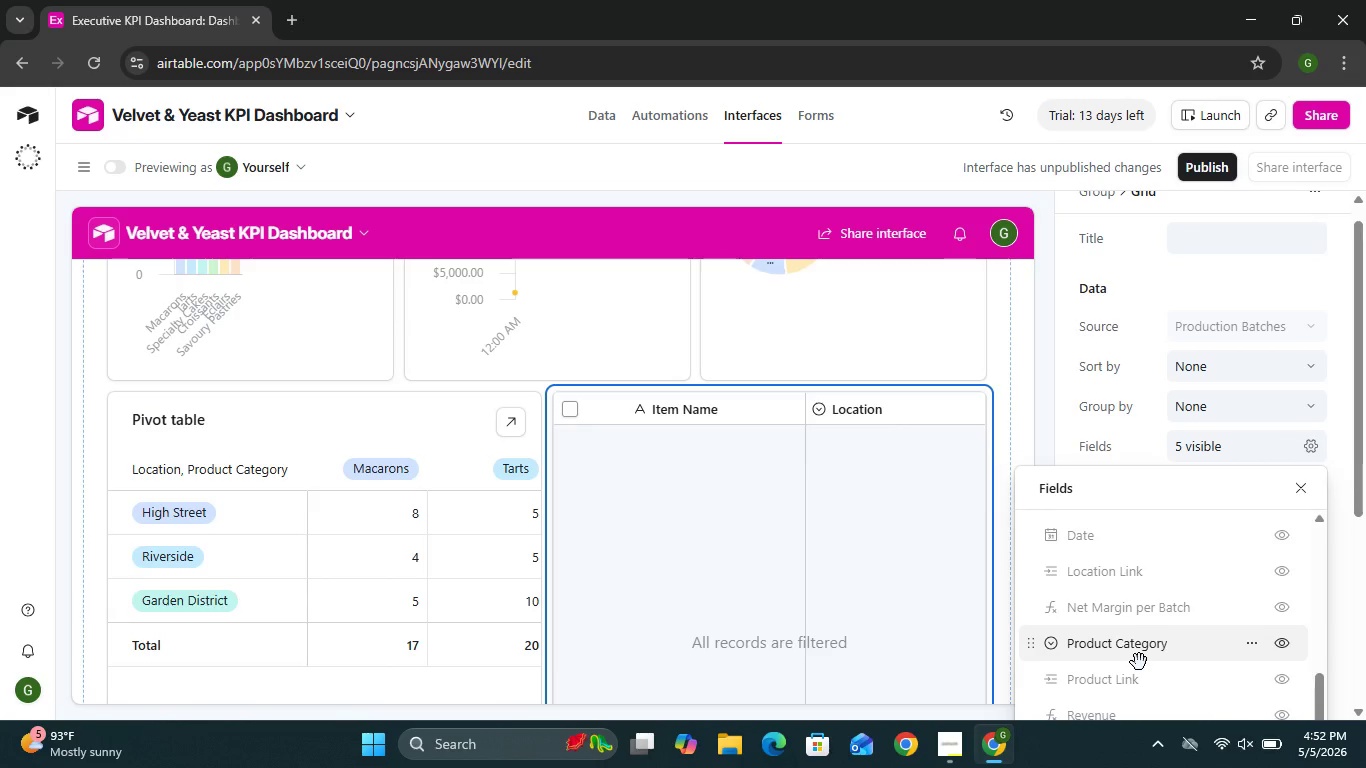 
left_click([1283, 677])
 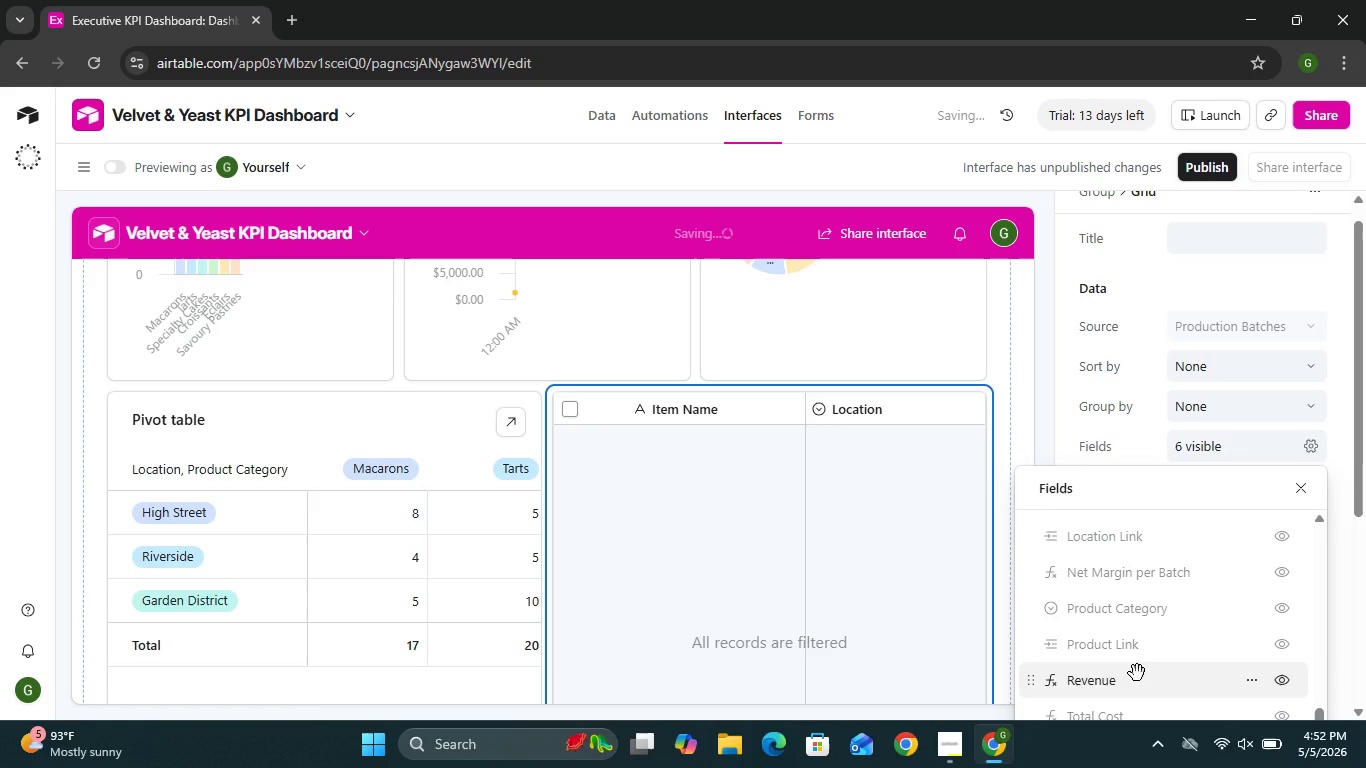 
wait(5.55)
 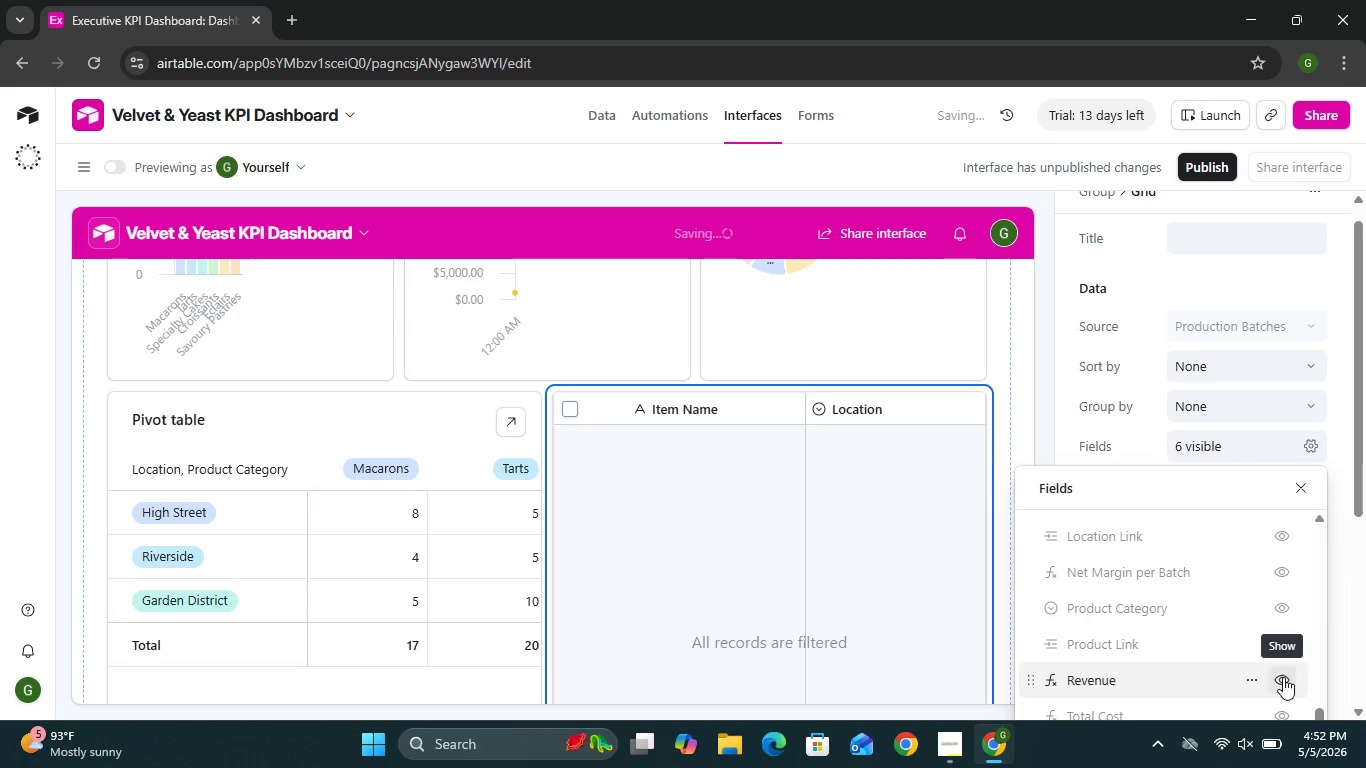 
mouse_move([1106, 685])
 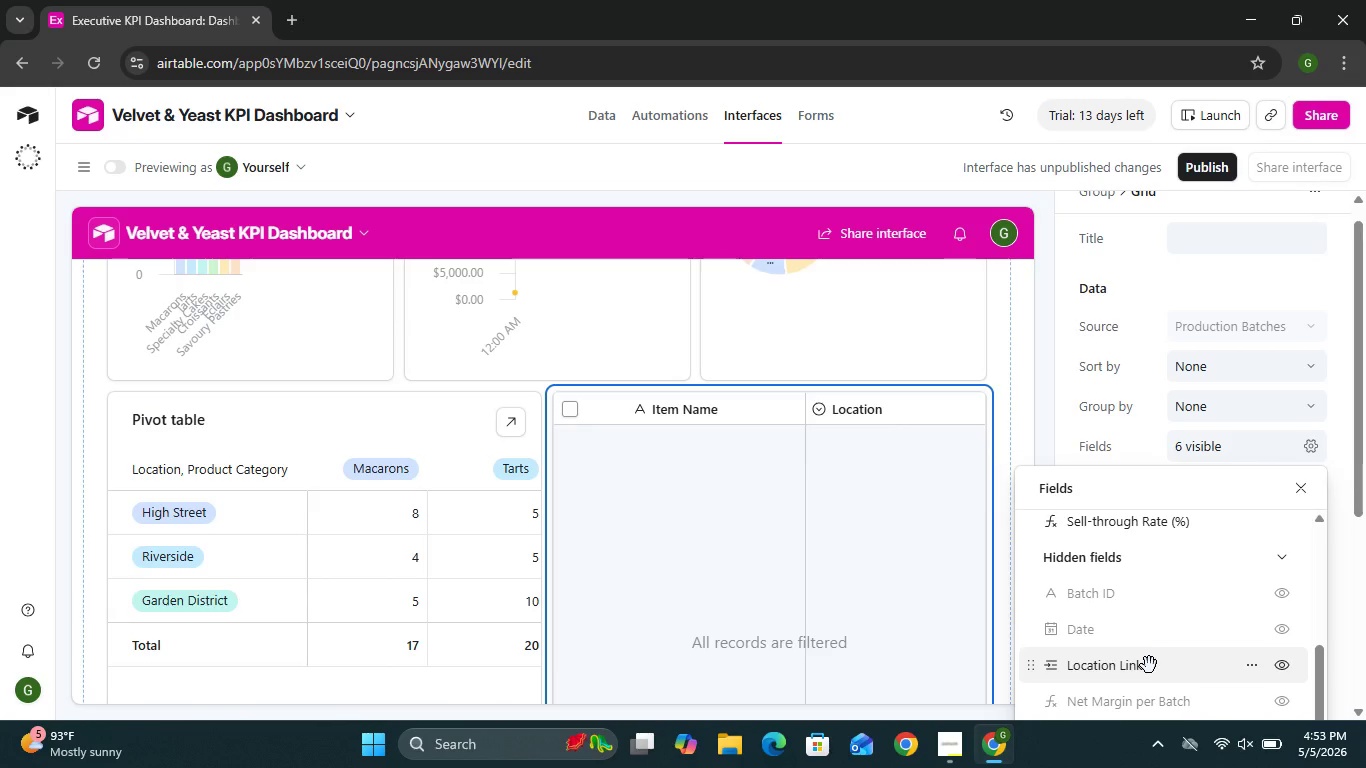 
wait(37.97)
 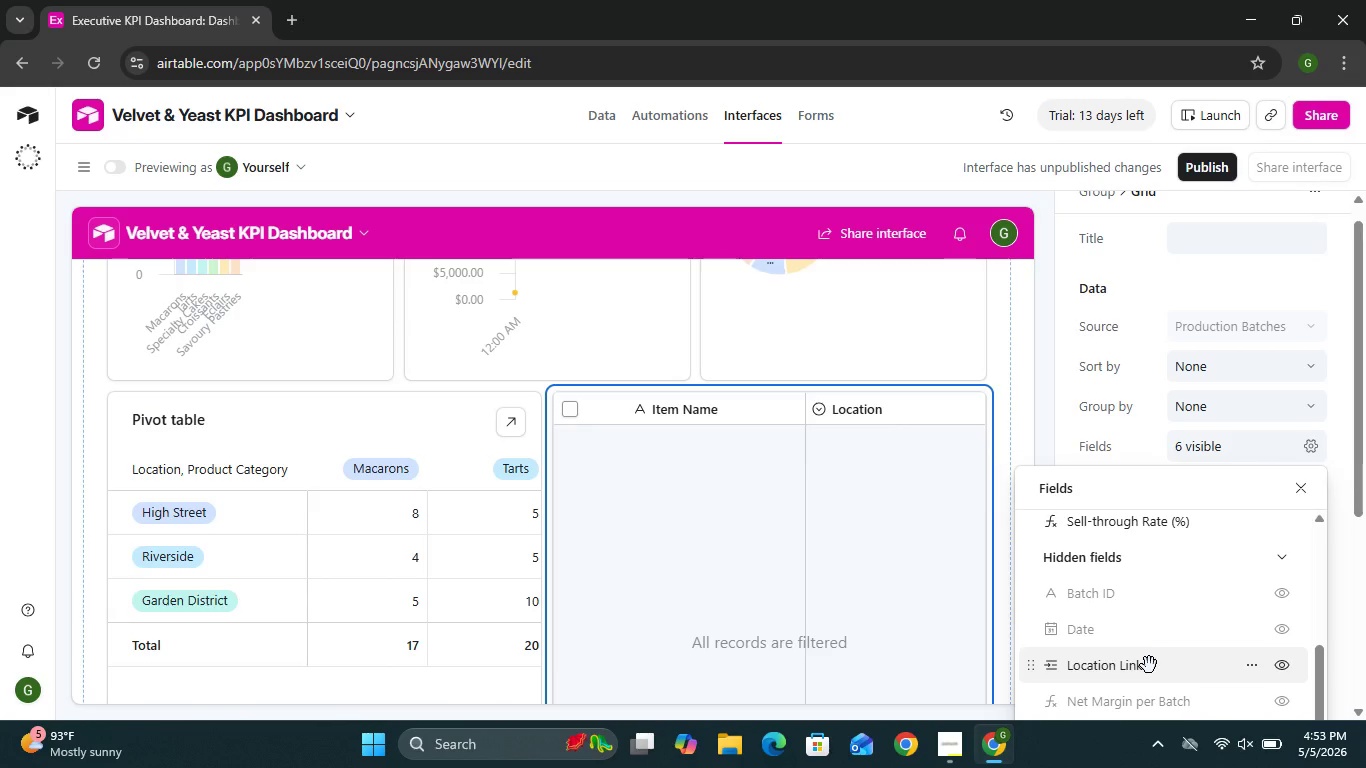 
mouse_move([1297, 730])
 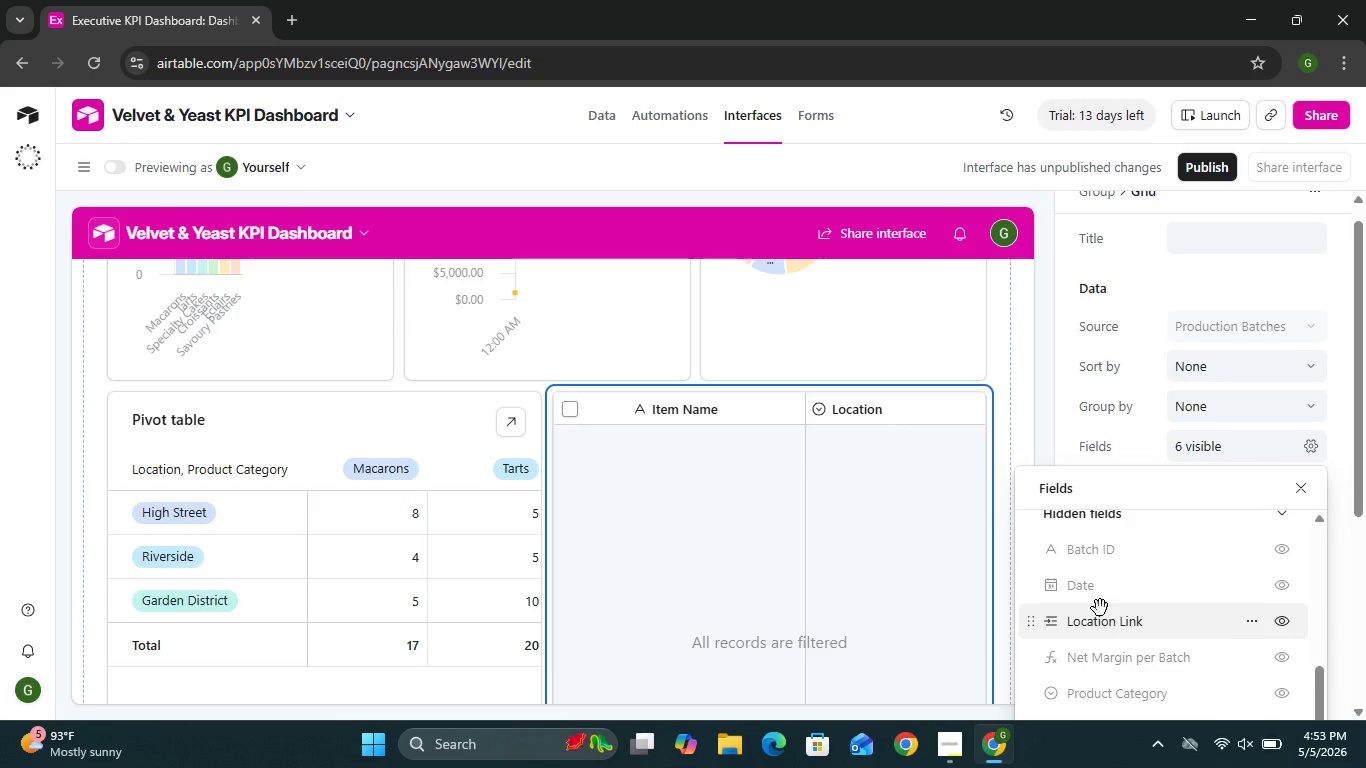 
wait(12.2)
 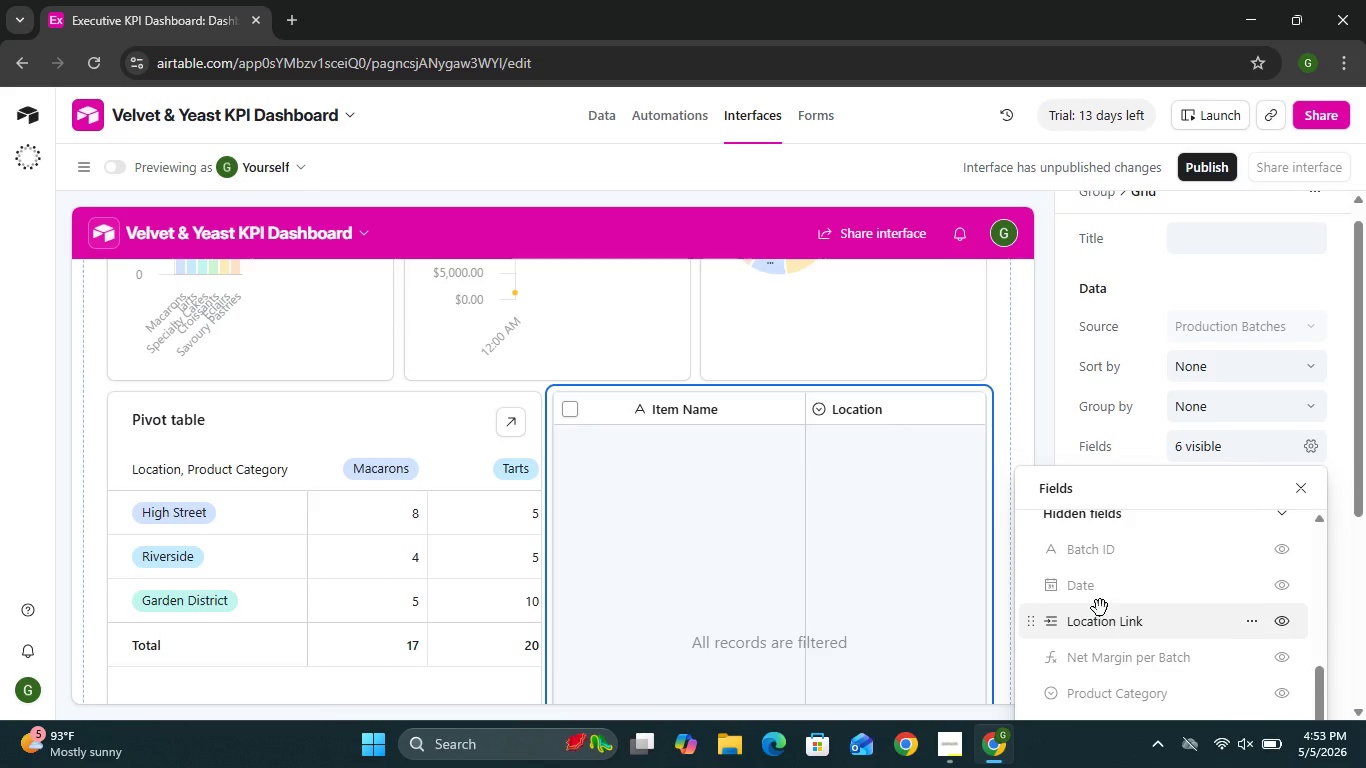 
left_click([1103, 529])
 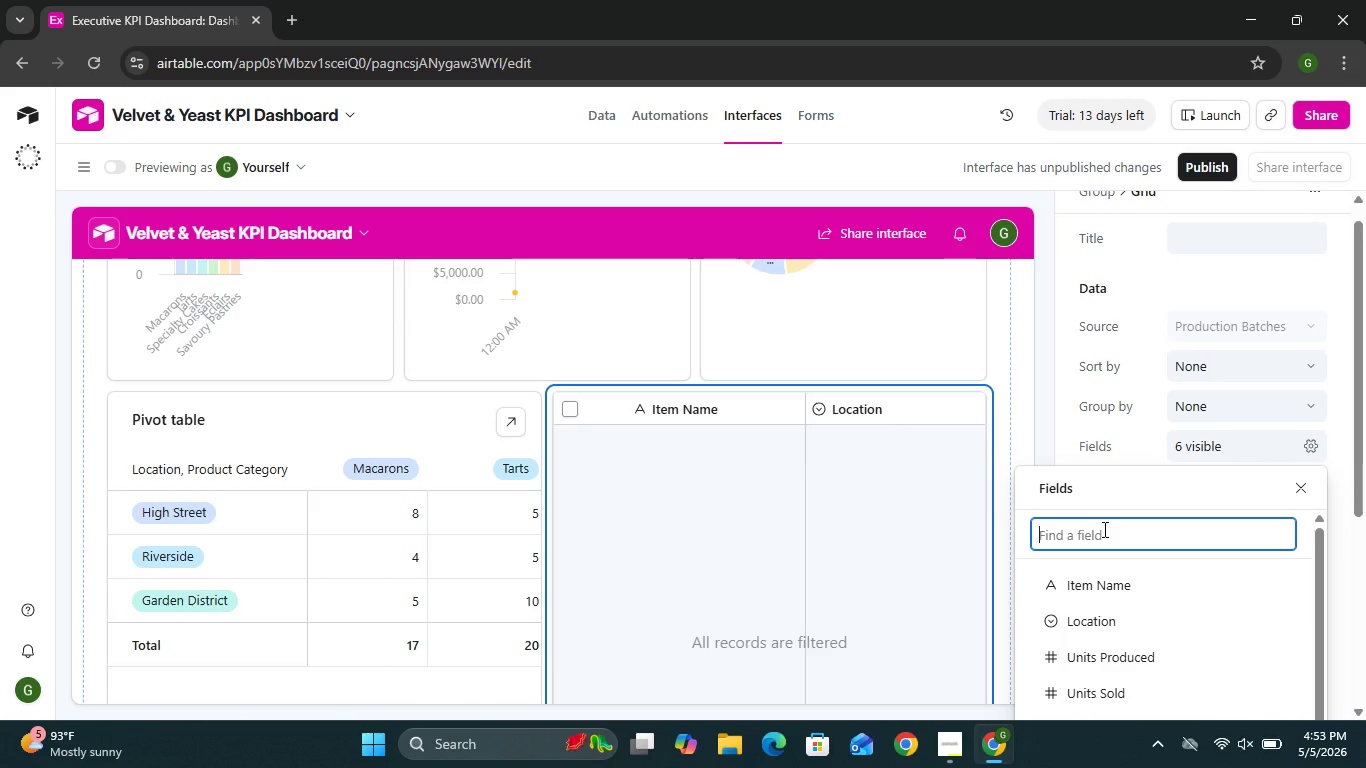 
type(was)
key(Backspace)
key(Backspace)
key(Backspace)
 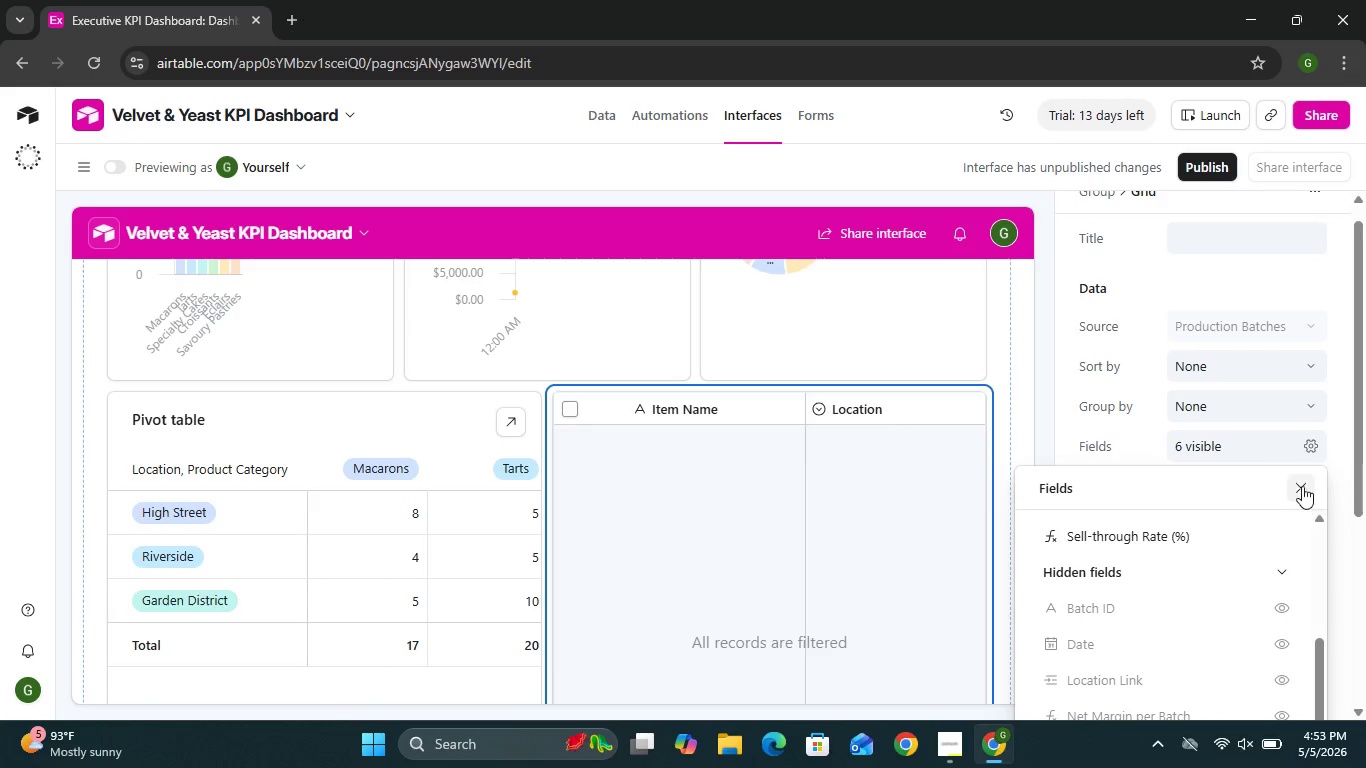 
wait(5.64)
 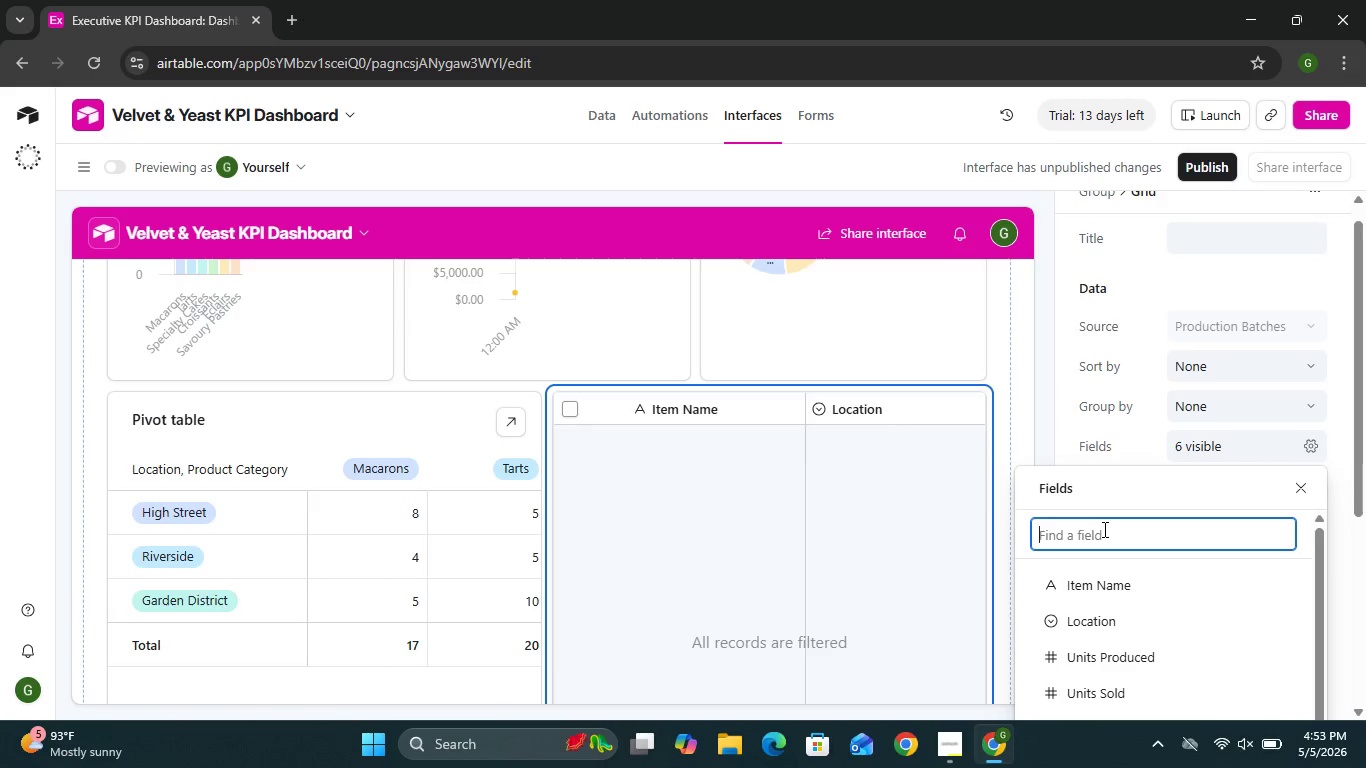 
left_click([1302, 486])
 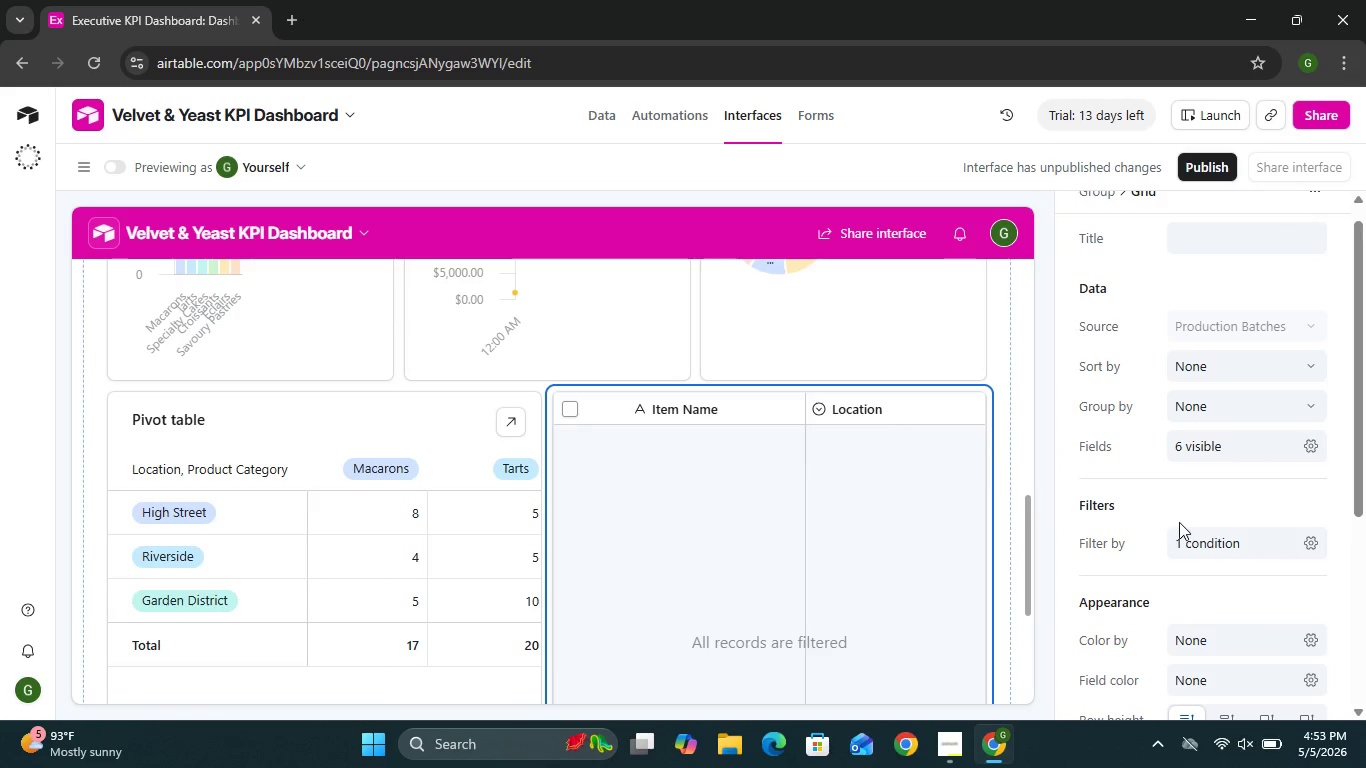 
mouse_move([1198, 512])
 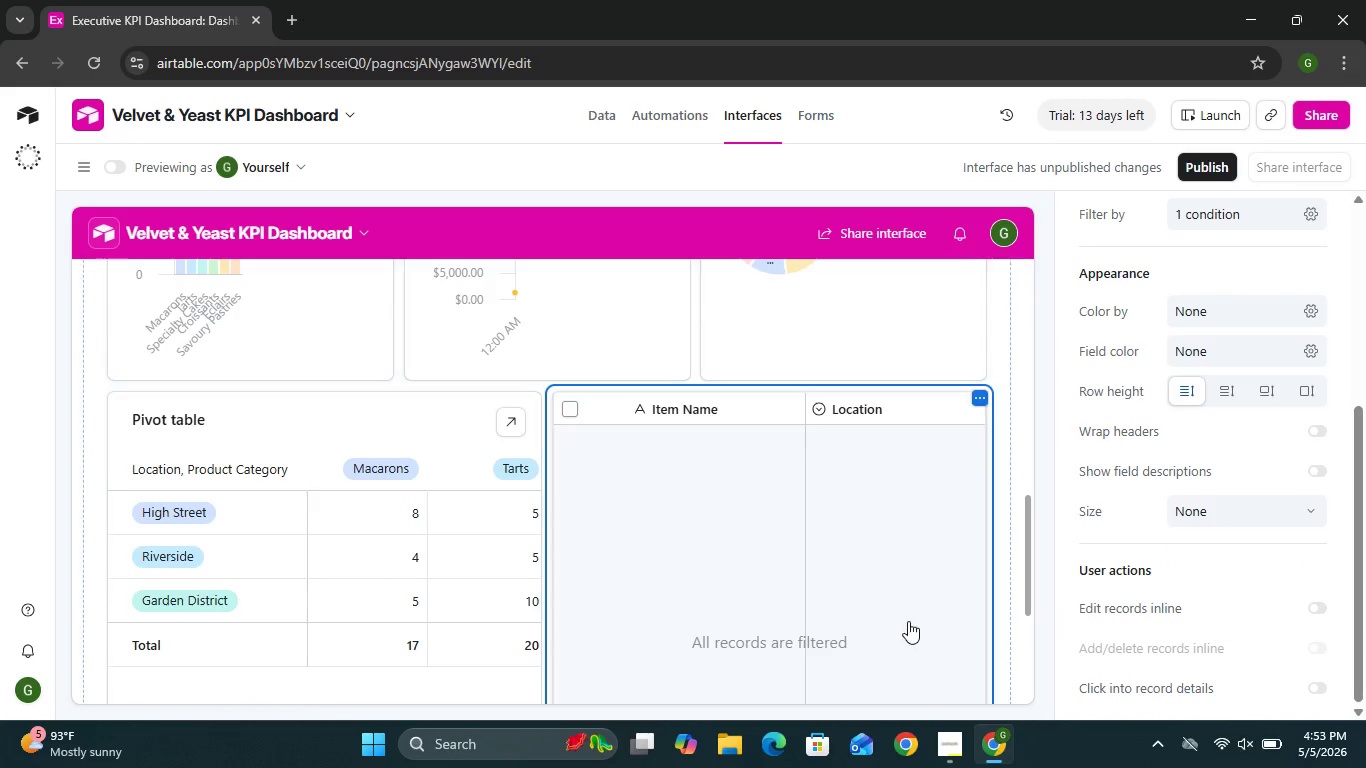 
wait(14.58)
 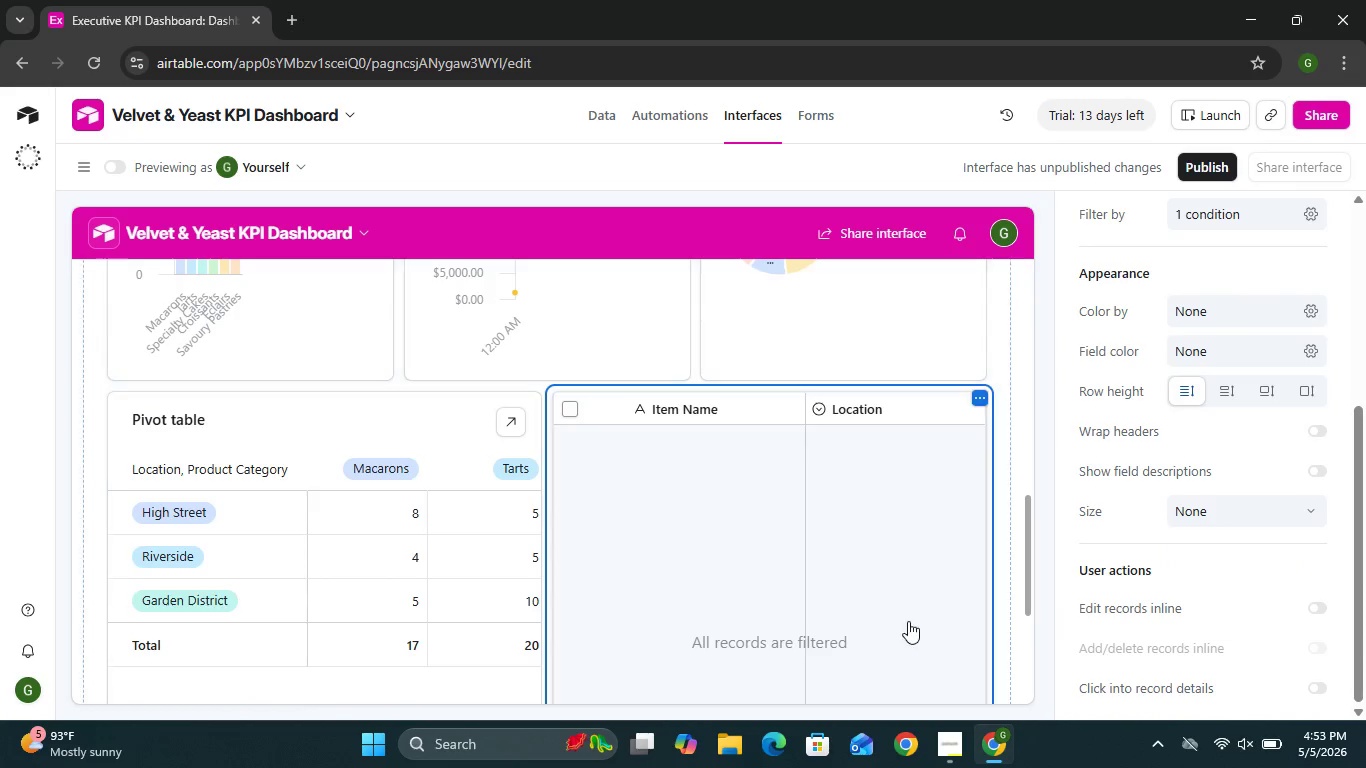 
left_click([984, 591])
 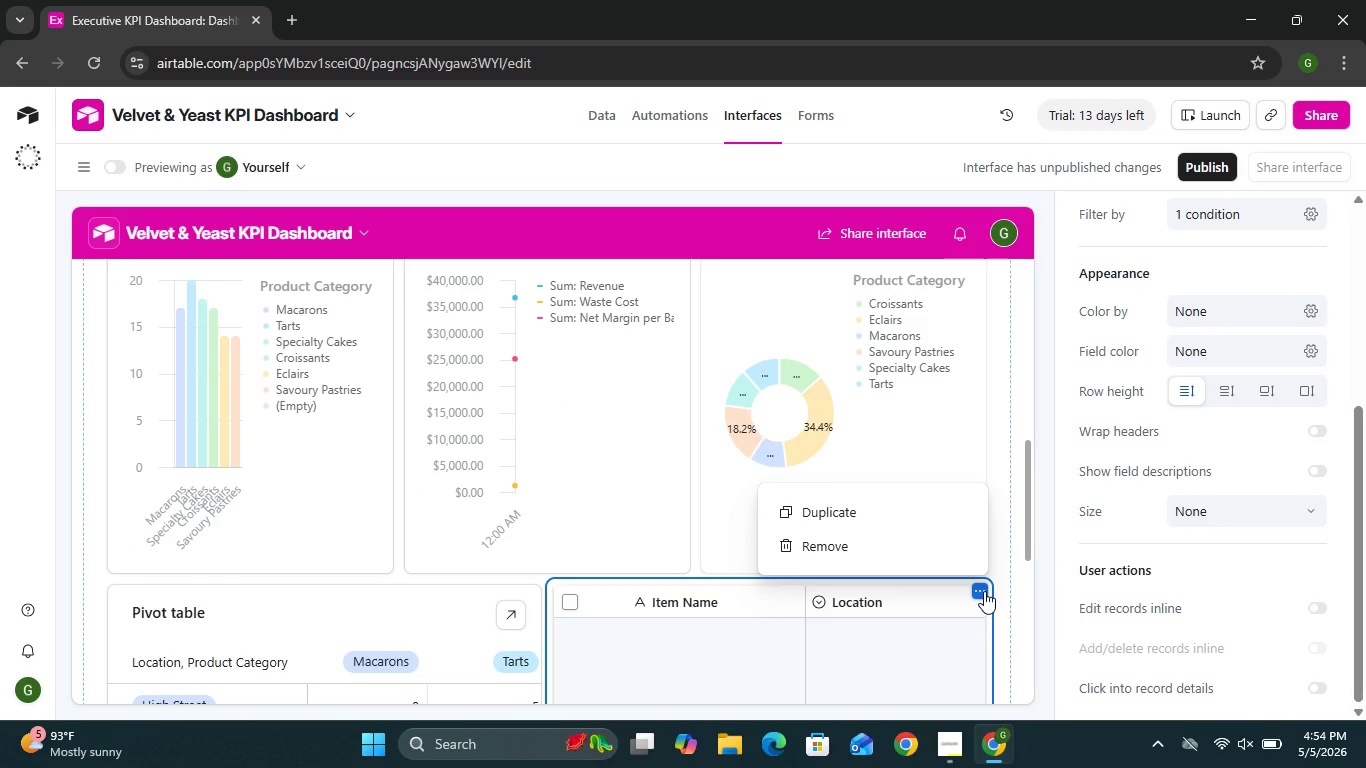 
left_click([984, 591])
 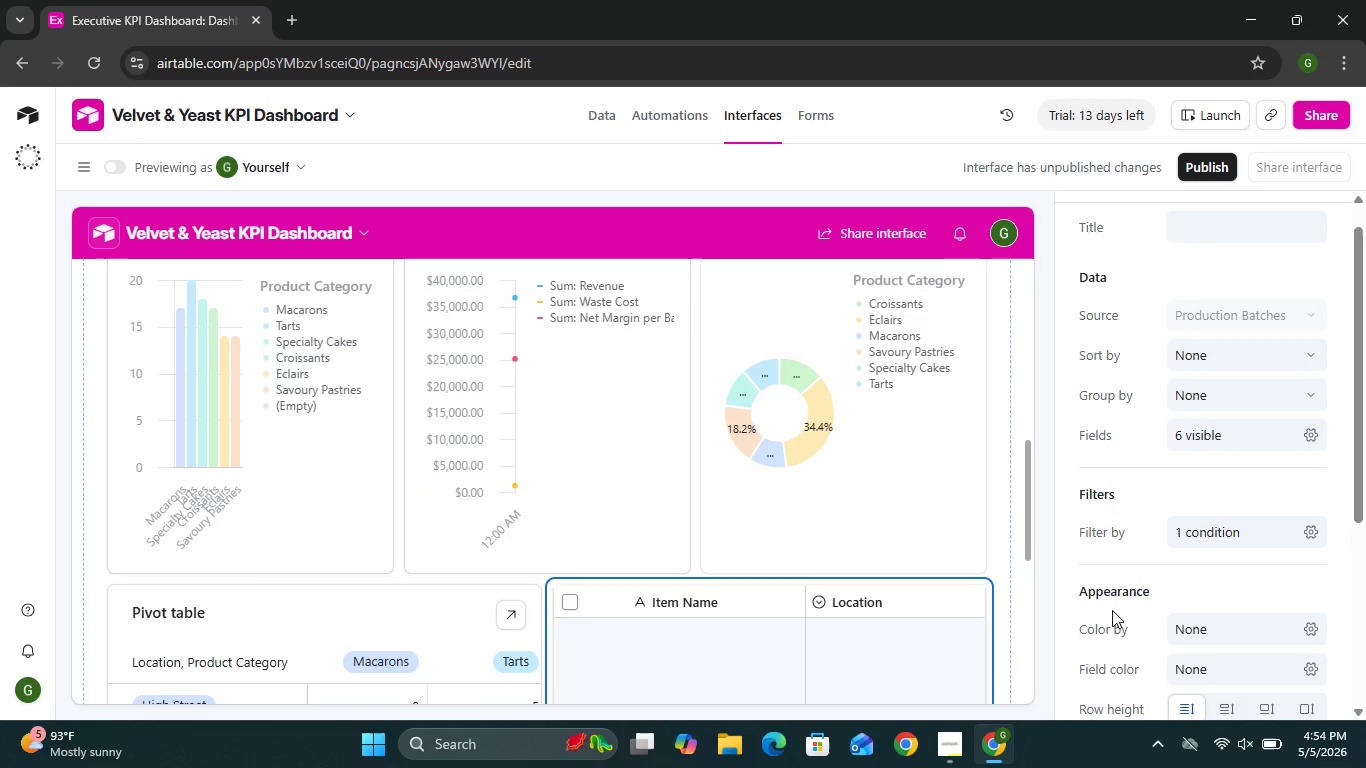 
wait(7.14)
 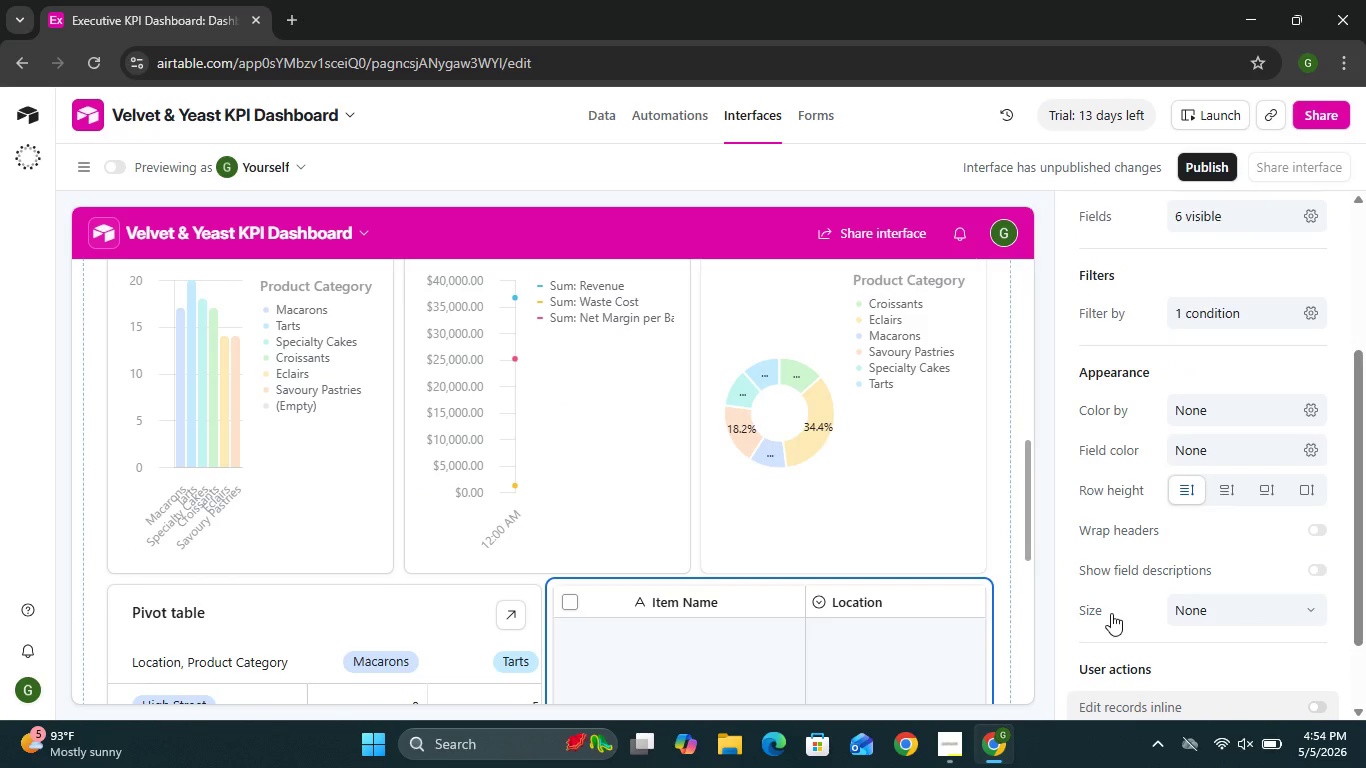 
left_click([1275, 394])
 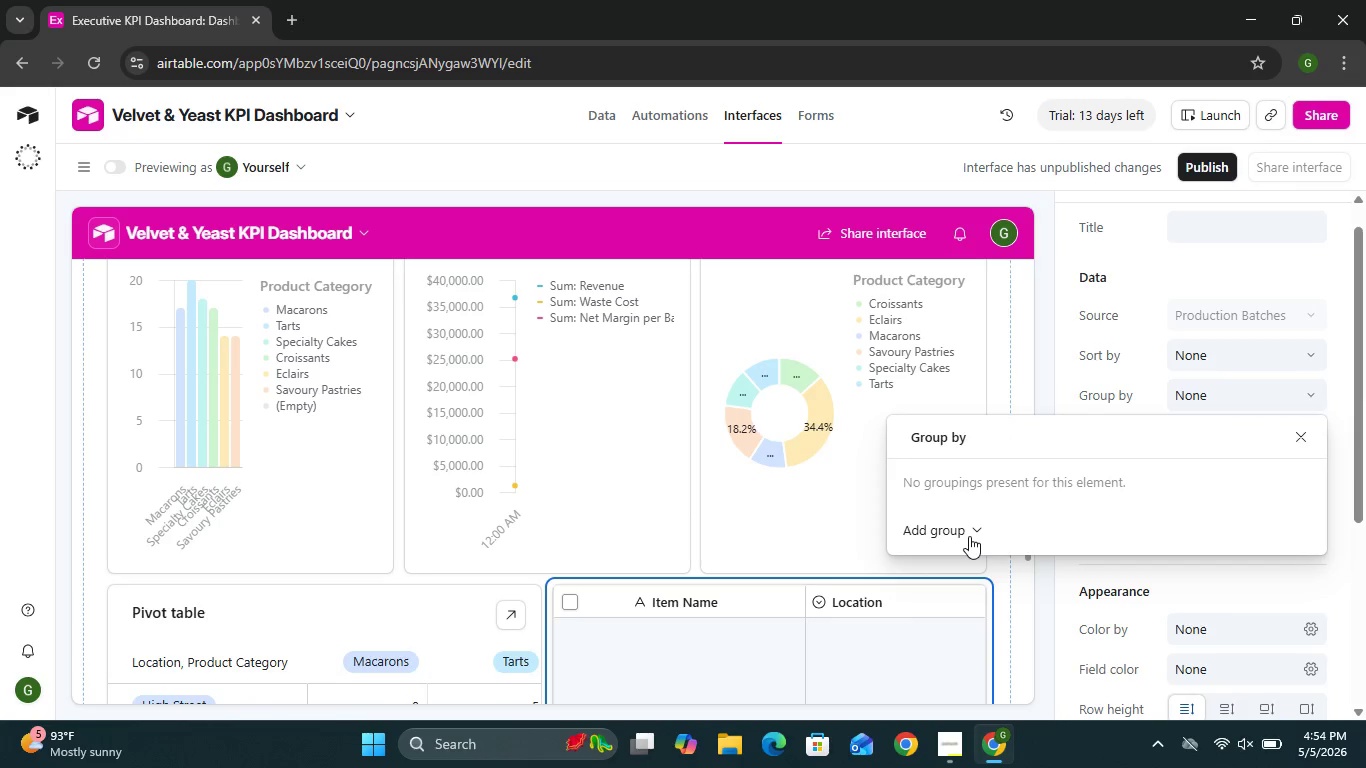 
left_click([969, 536])
 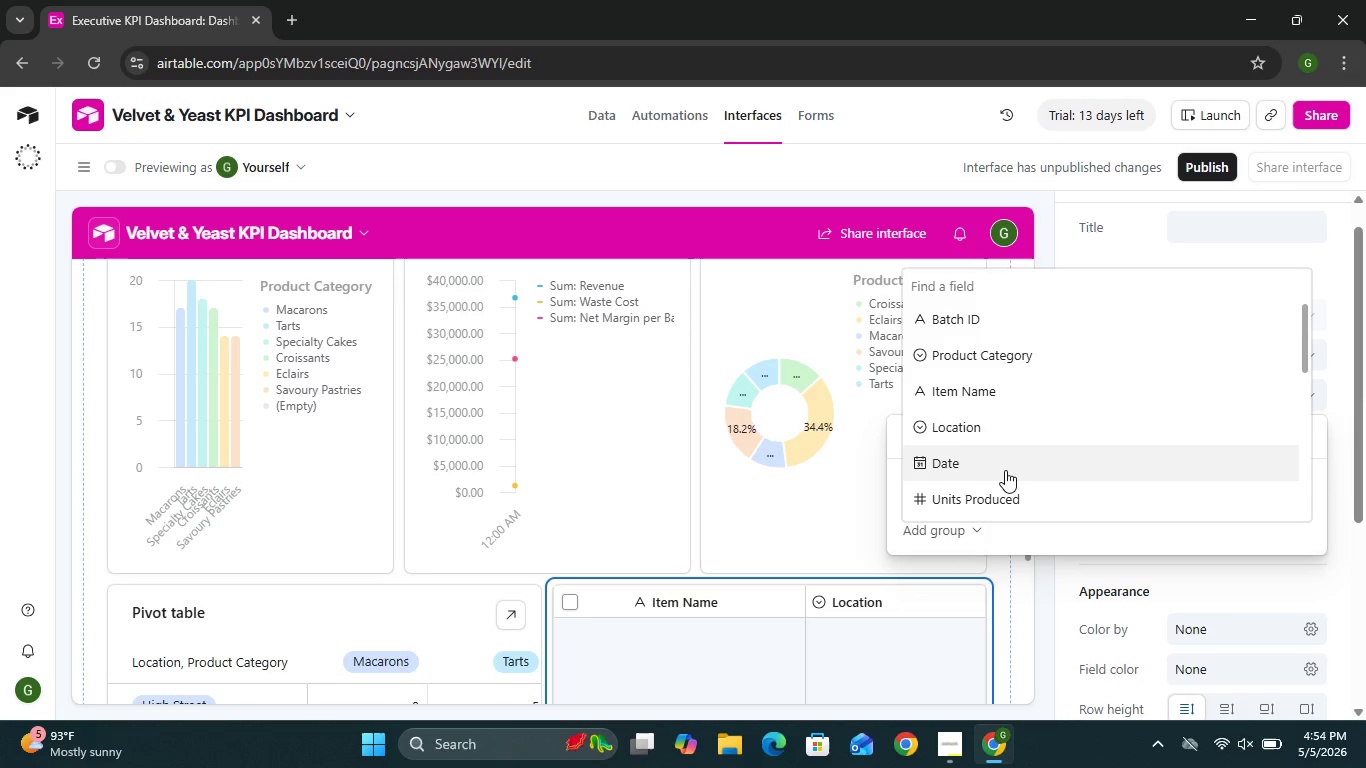 
wait(14.24)
 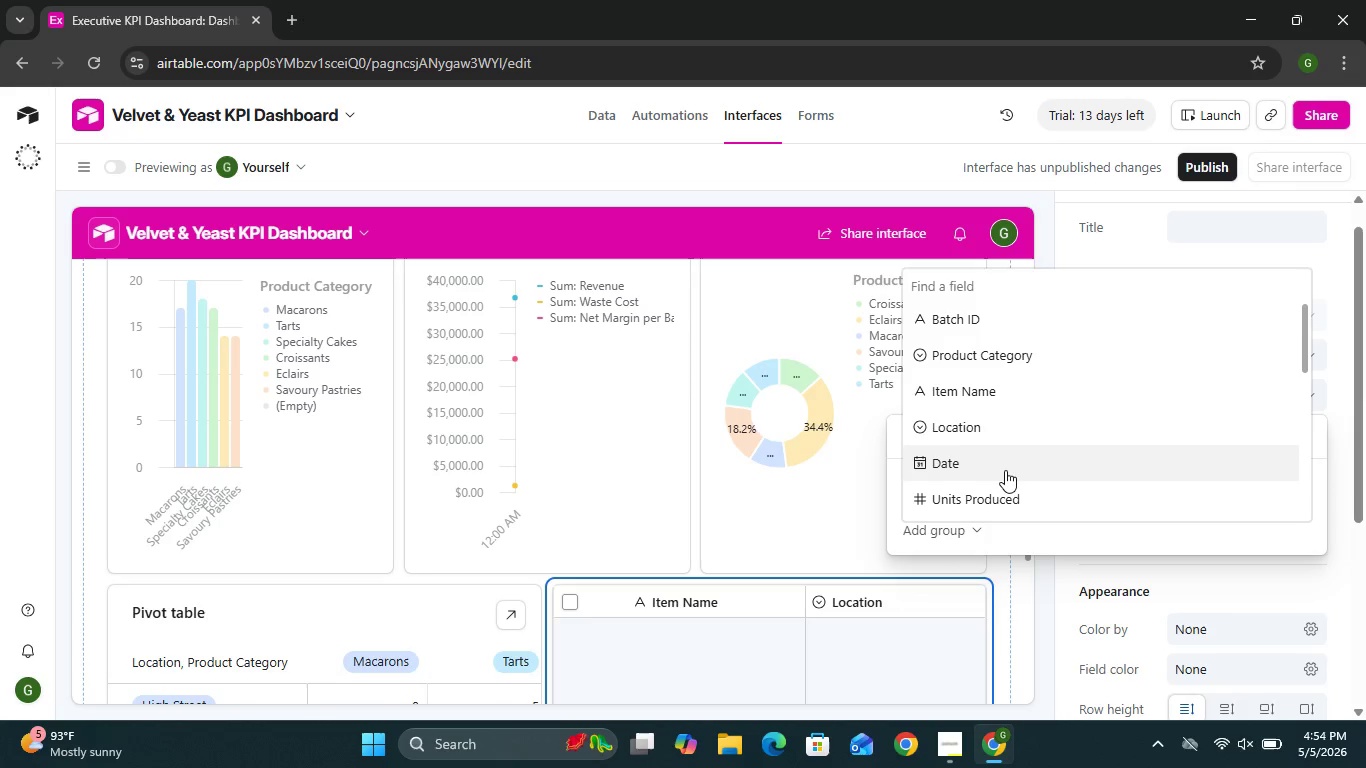 
left_click([1098, 560])
 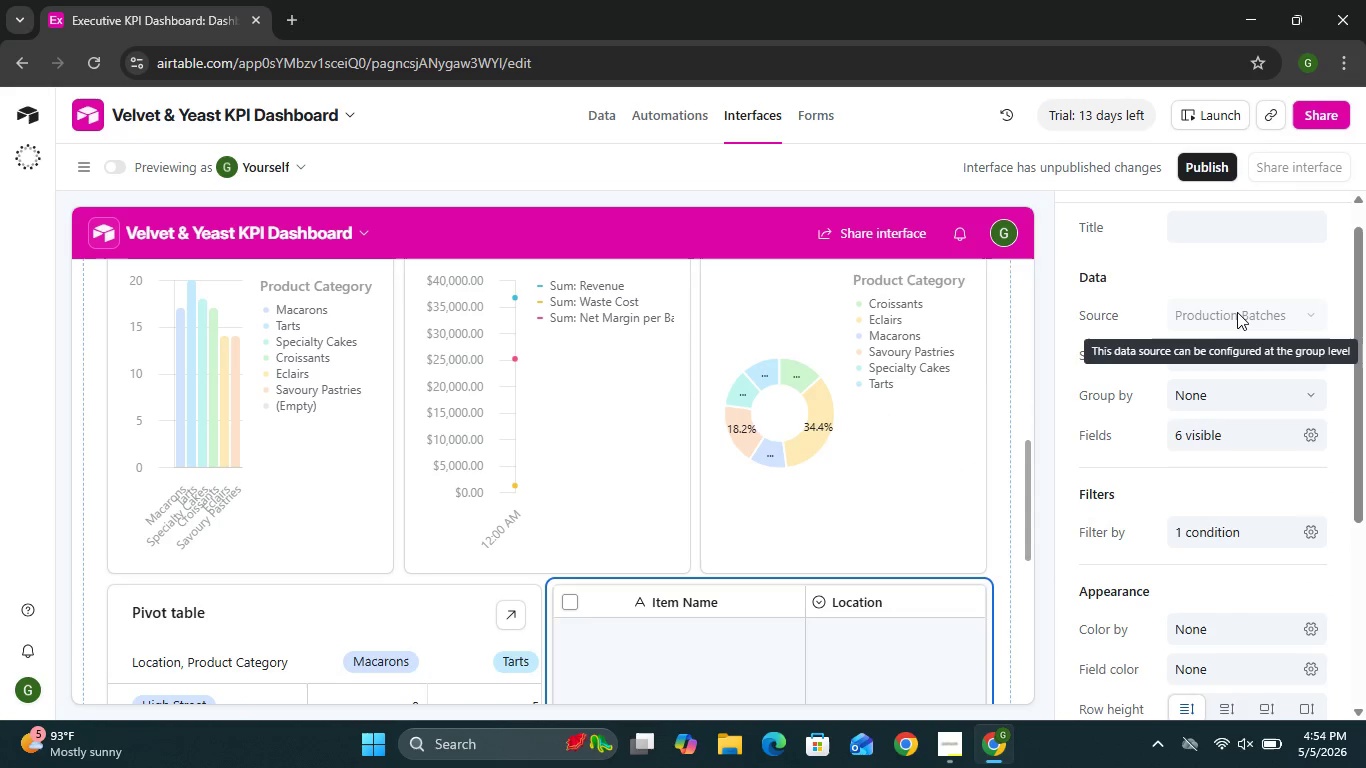 
left_click([1237, 312])
 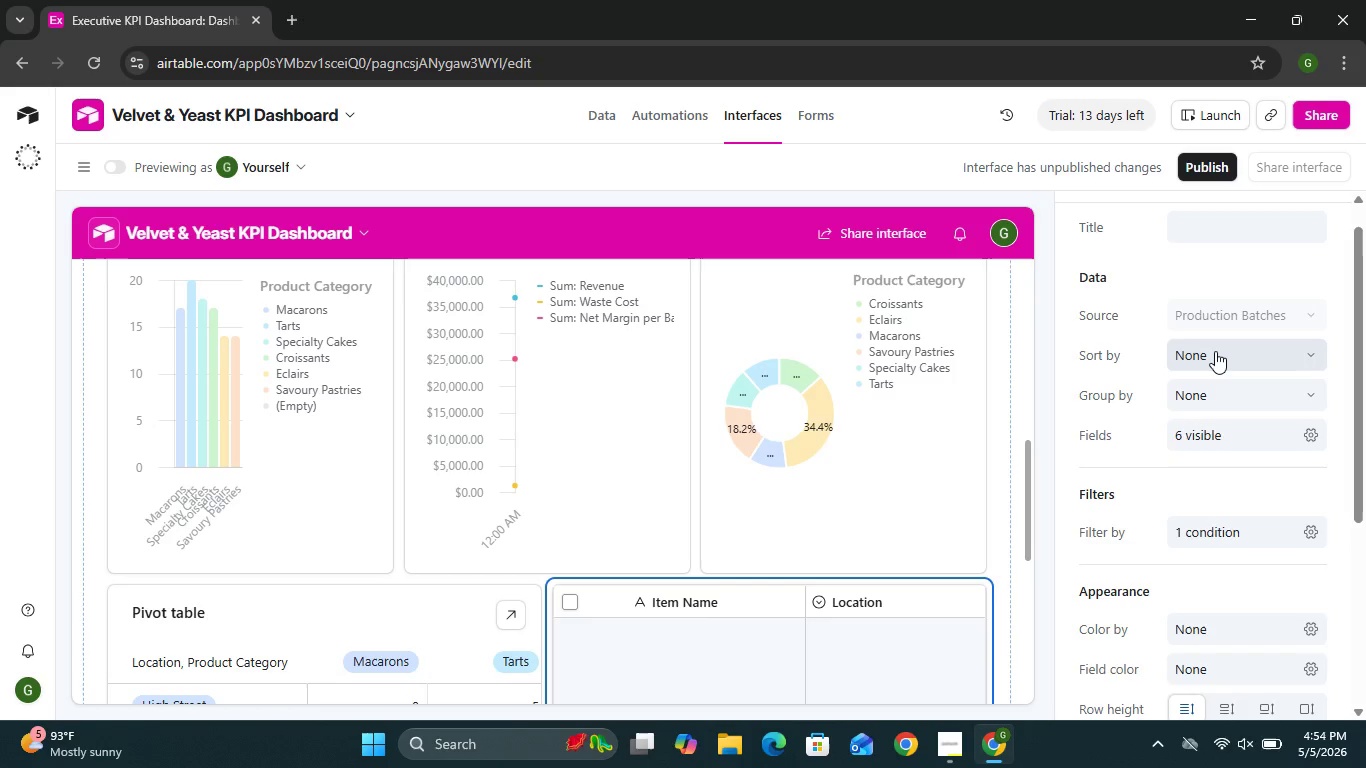 
left_click([1215, 351])
 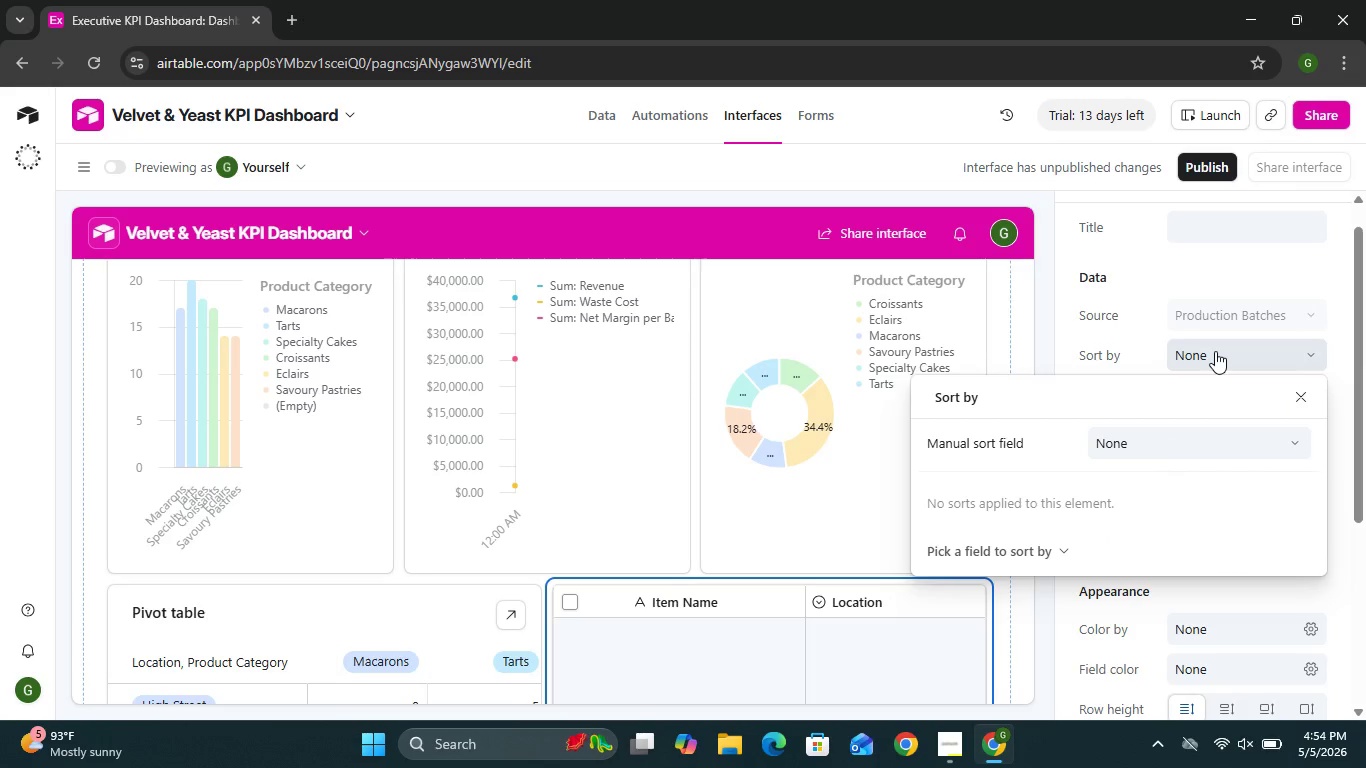 
left_click([1215, 351])
 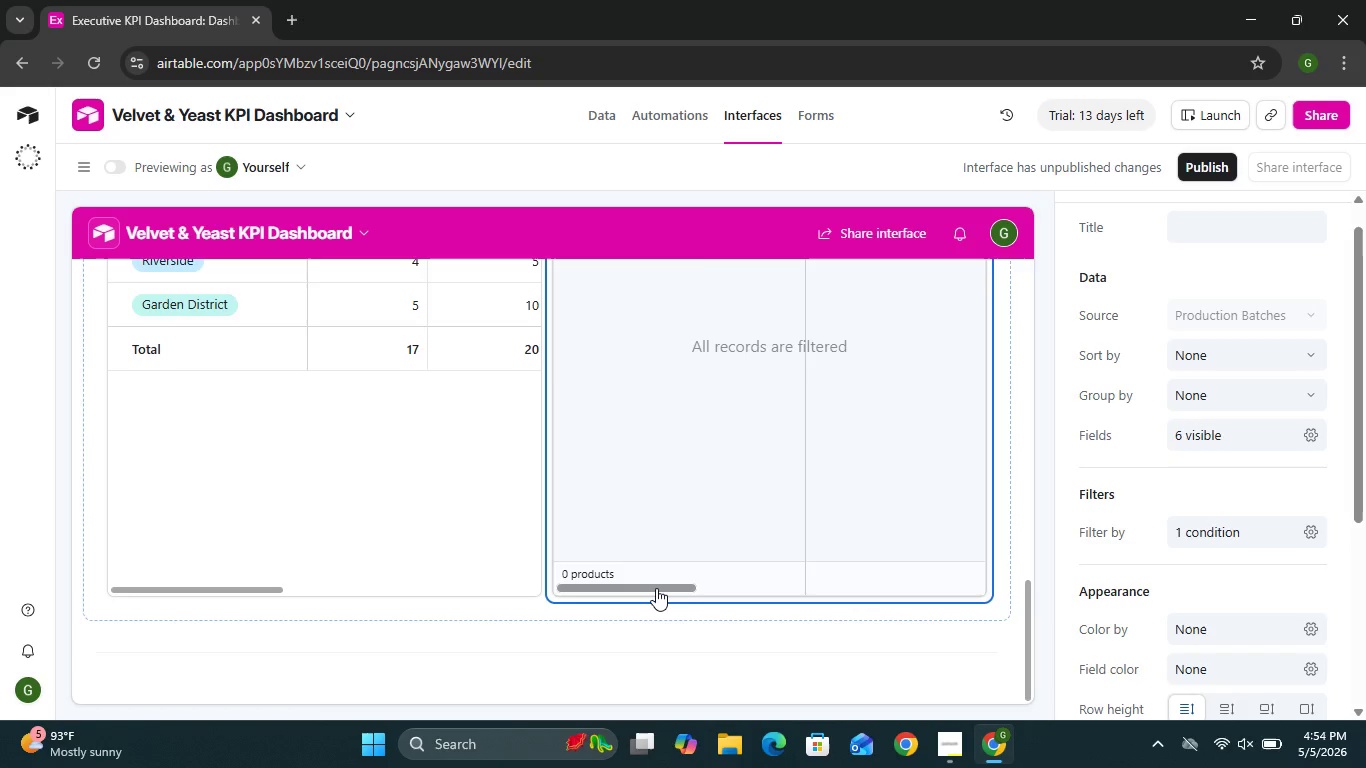 
wait(14.93)
 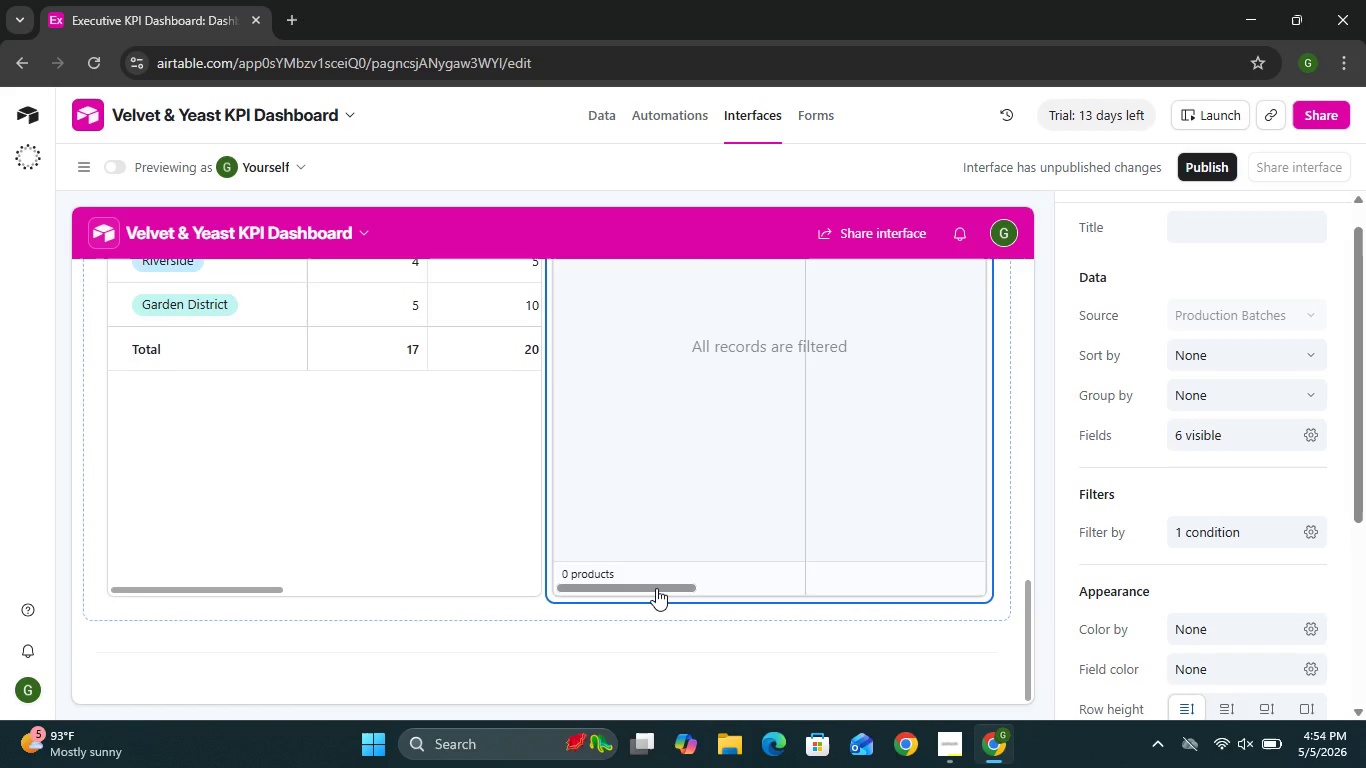 
mouse_move([624, 402])
 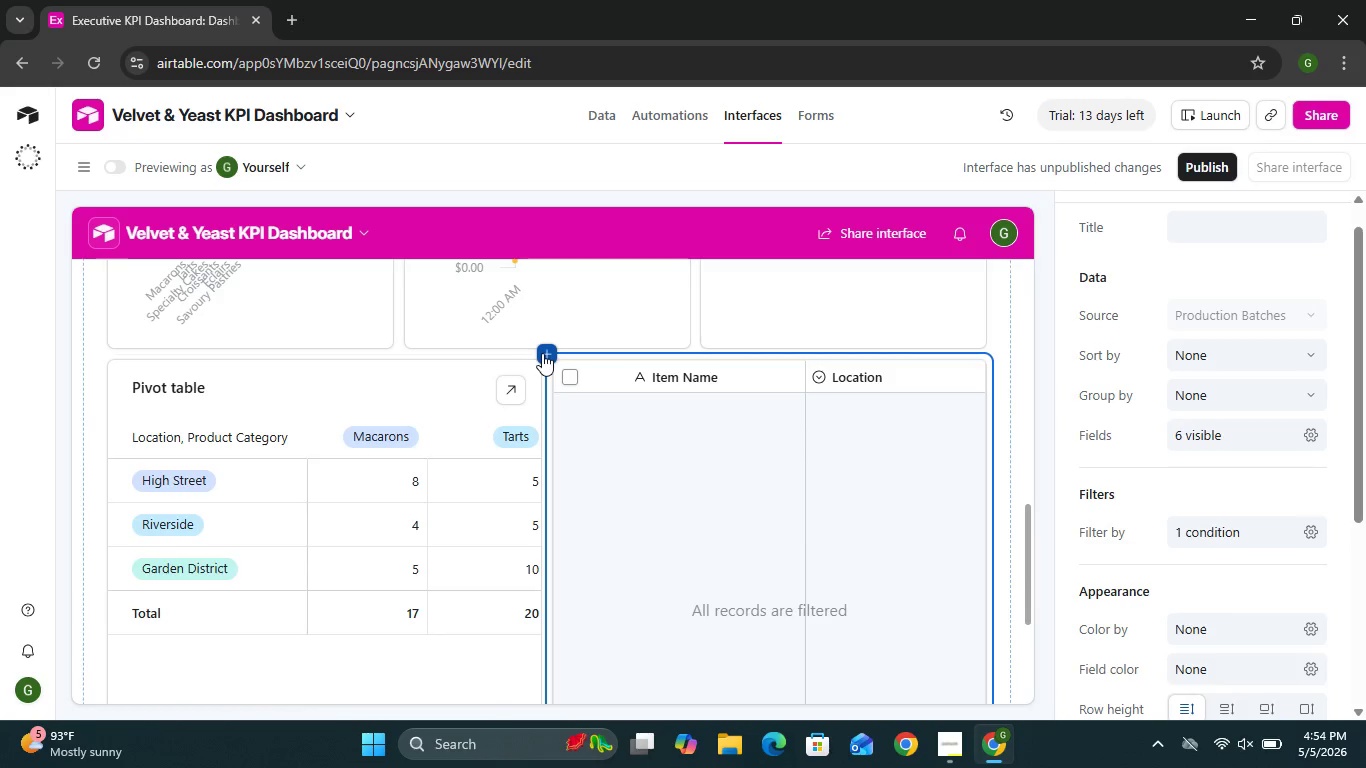 
left_click([542, 353])
 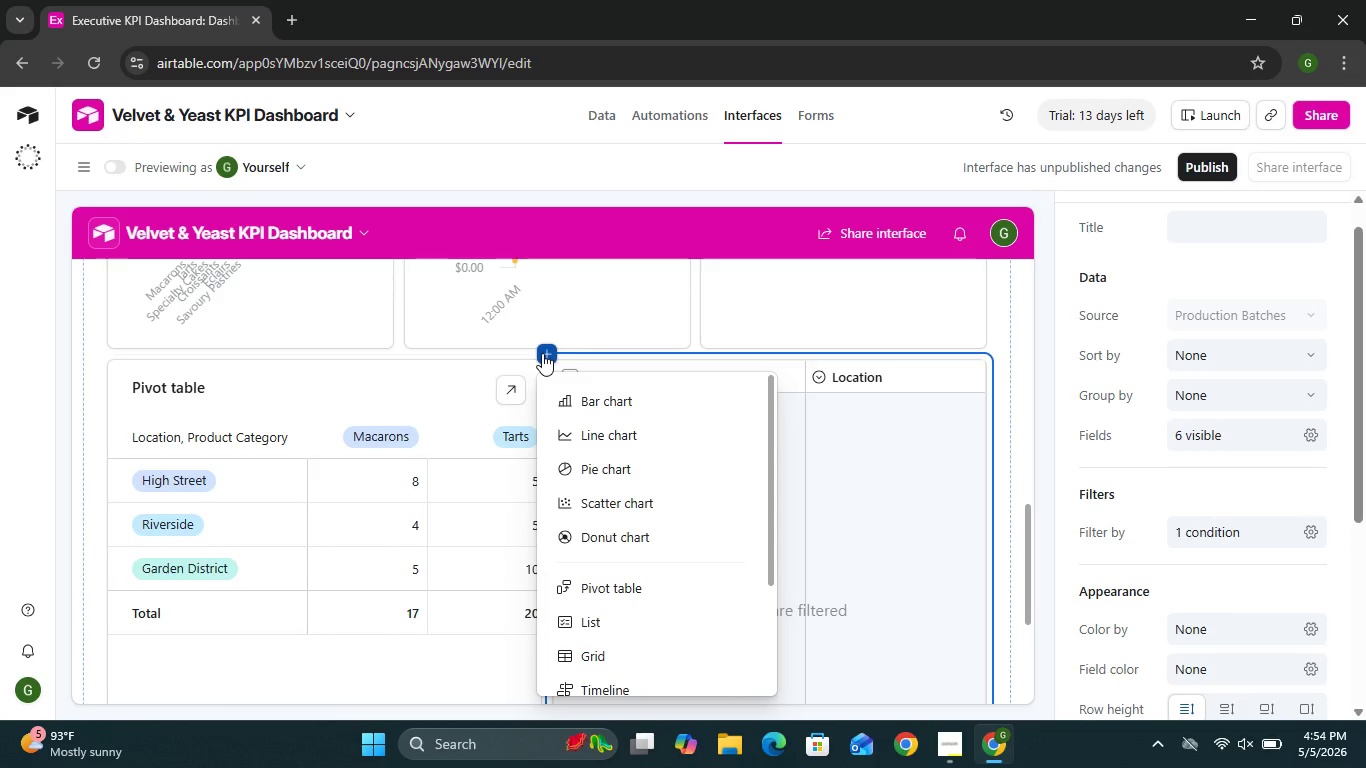 
wait(5.11)
 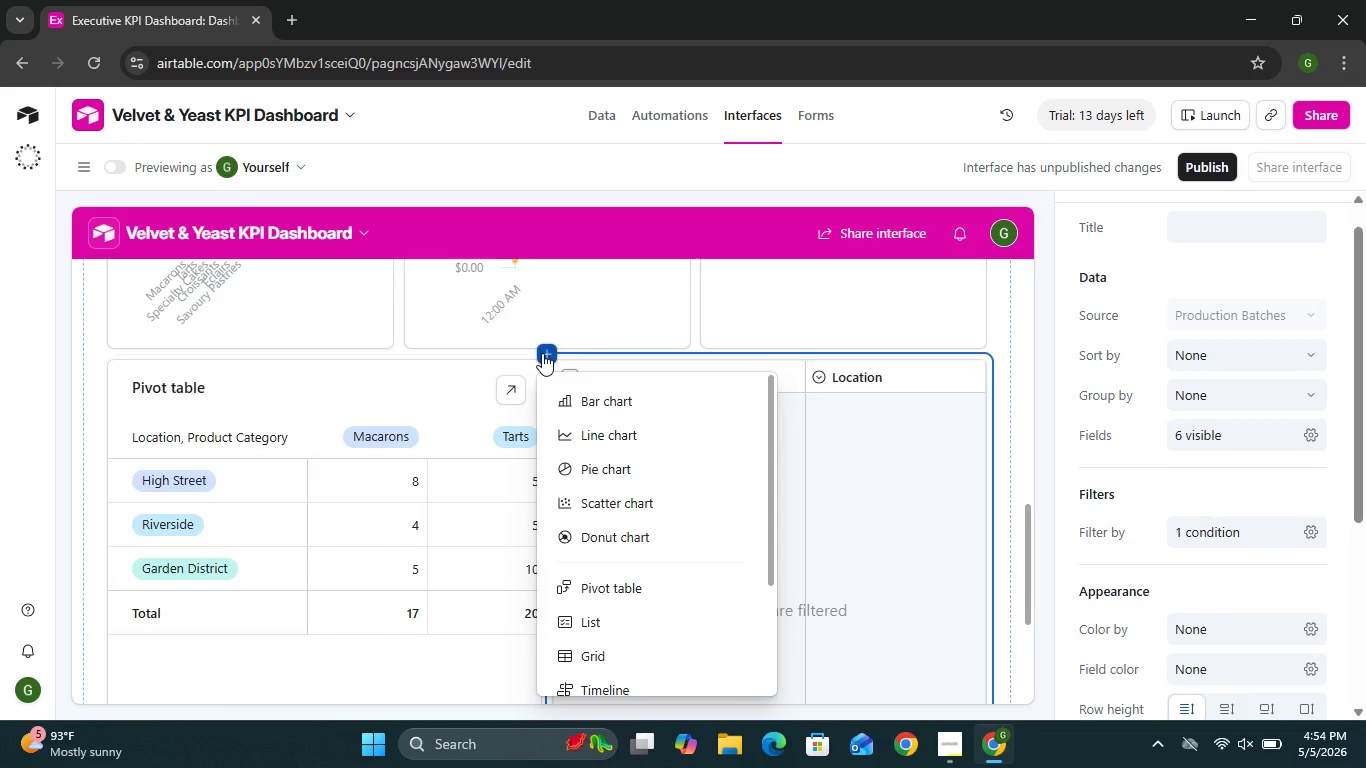 
left_click([609, 407])
 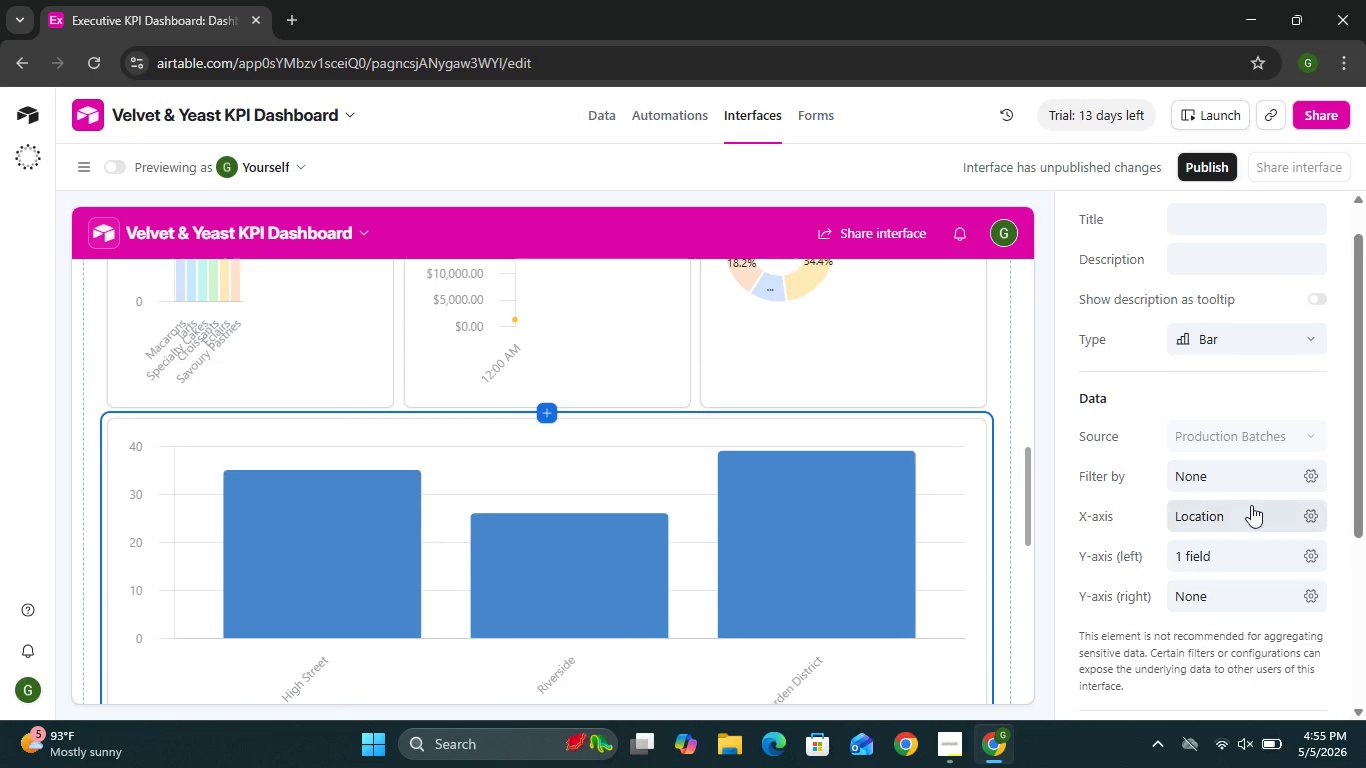 
wait(16.77)
 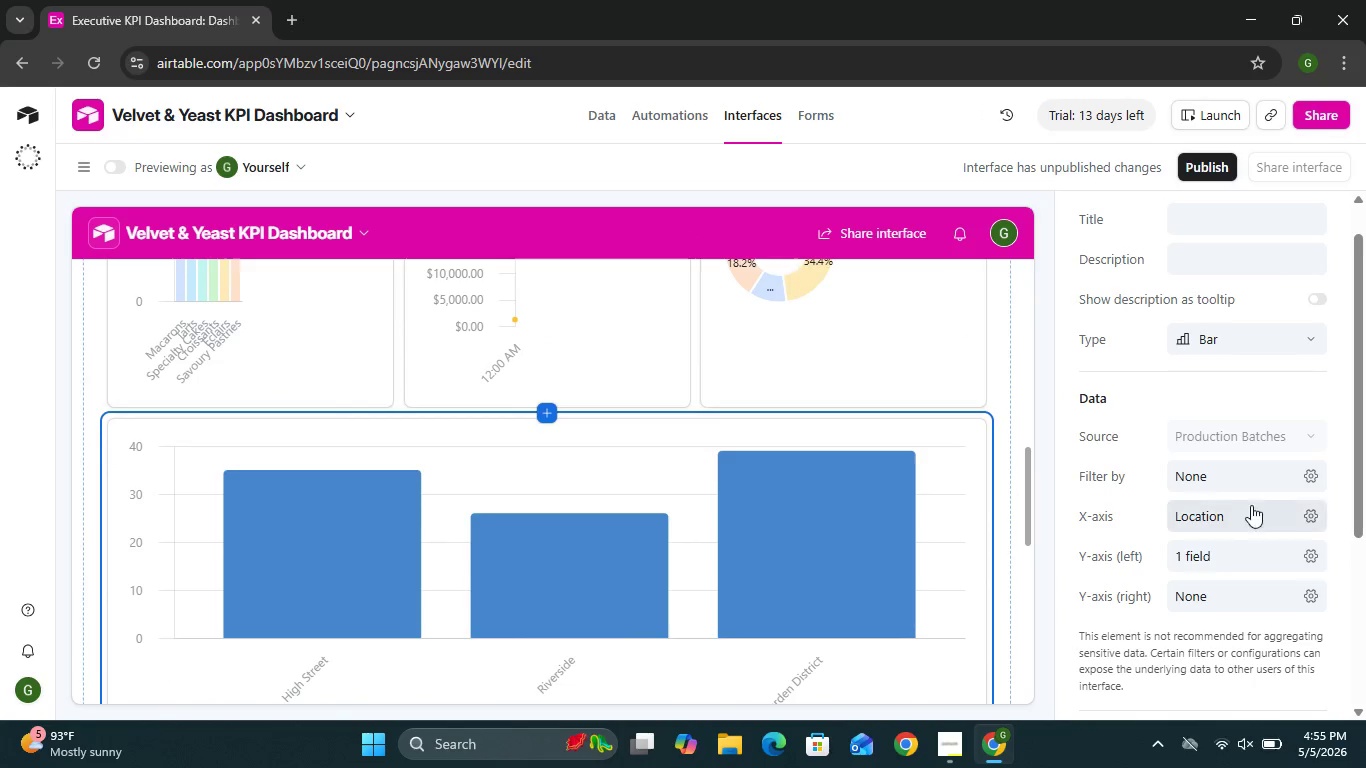 
left_click([1242, 560])
 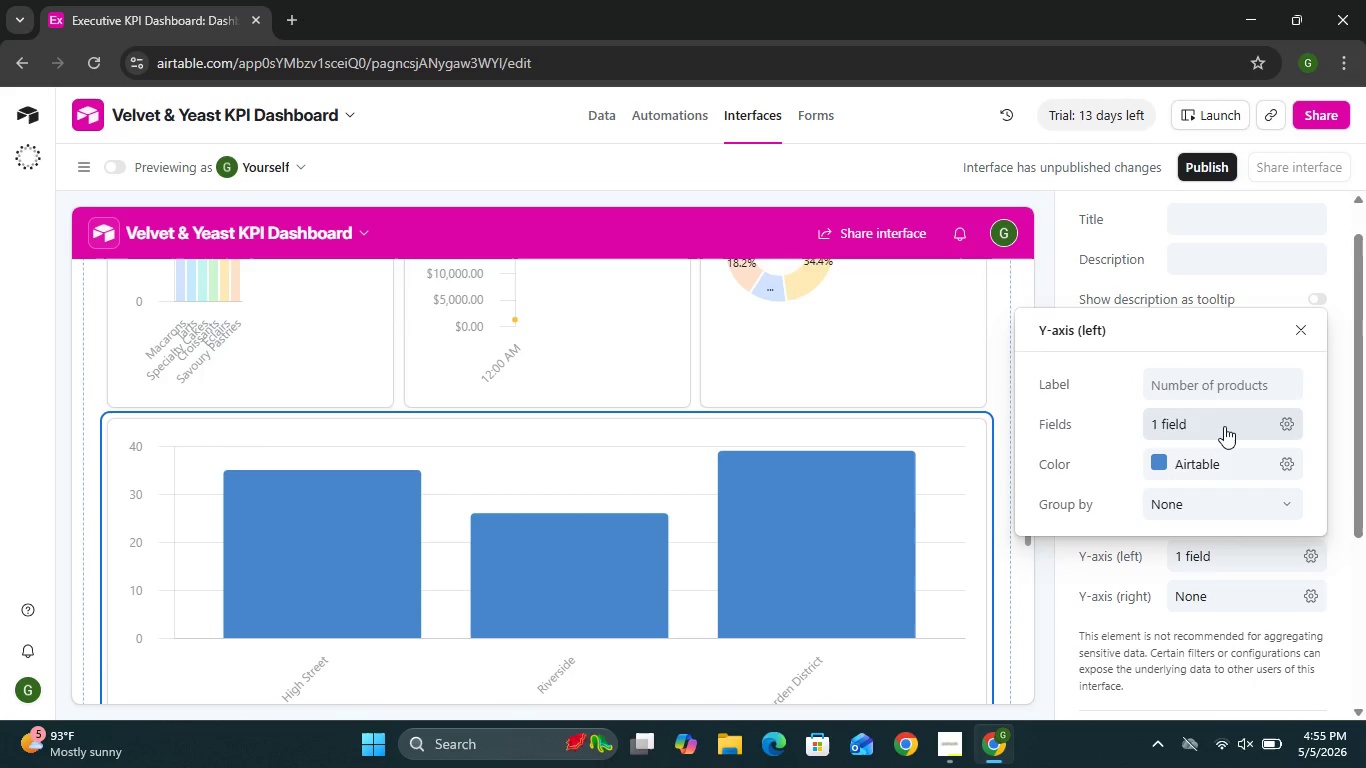 
left_click([1224, 426])
 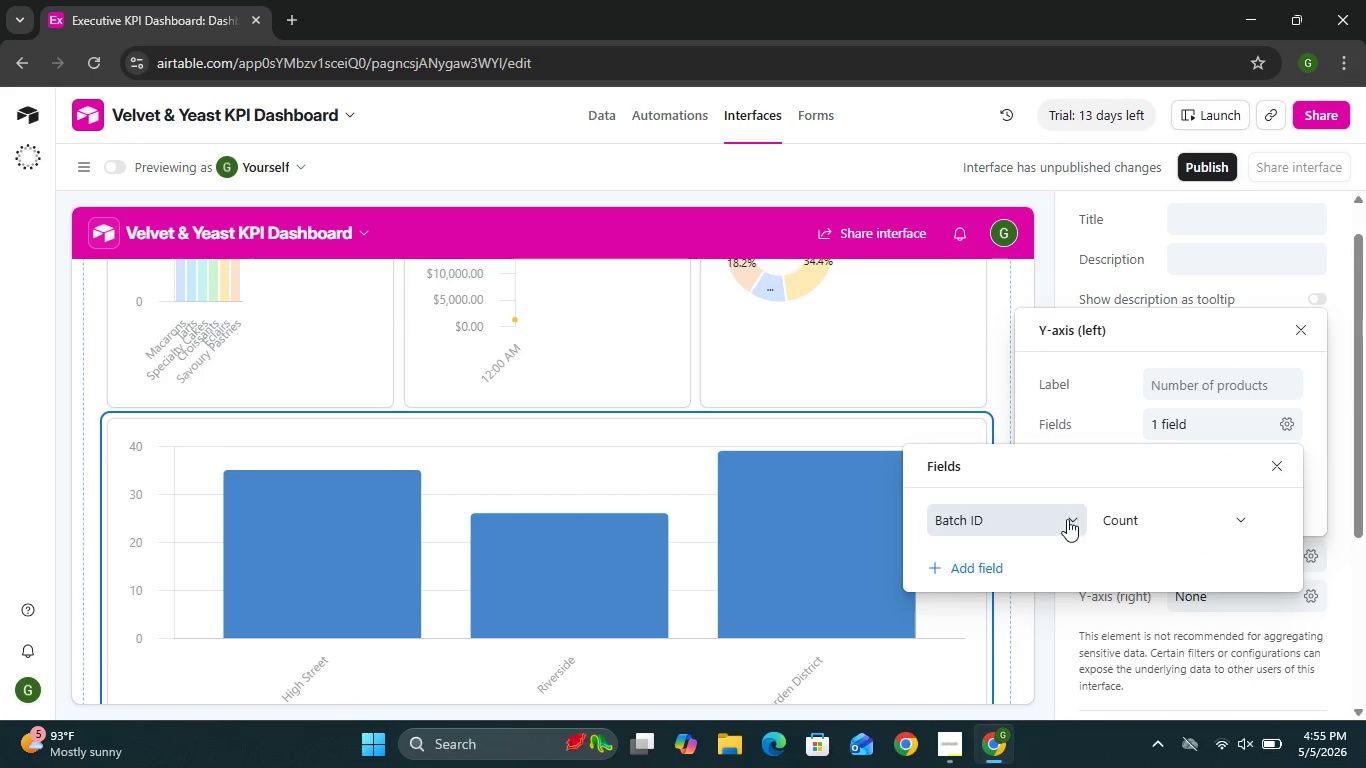 
left_click([1067, 520])
 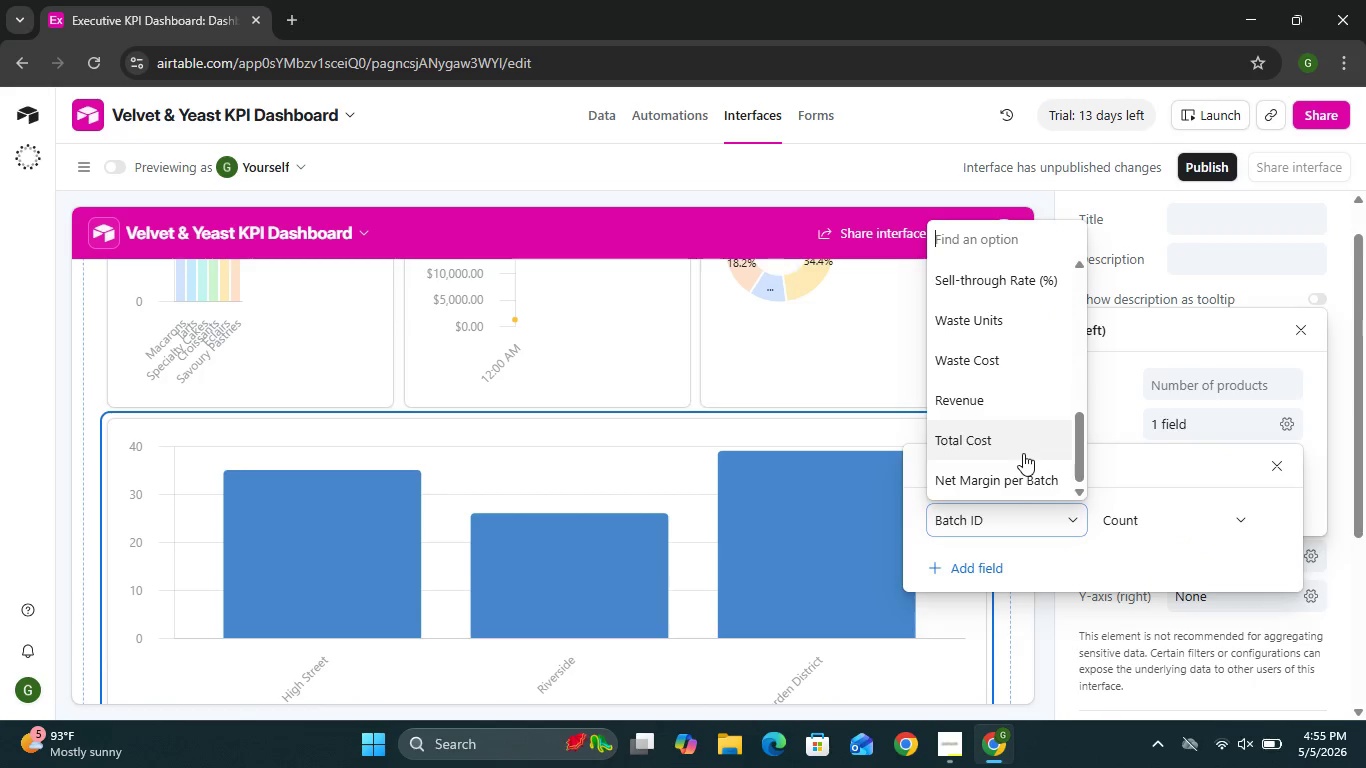 
left_click([1013, 478])
 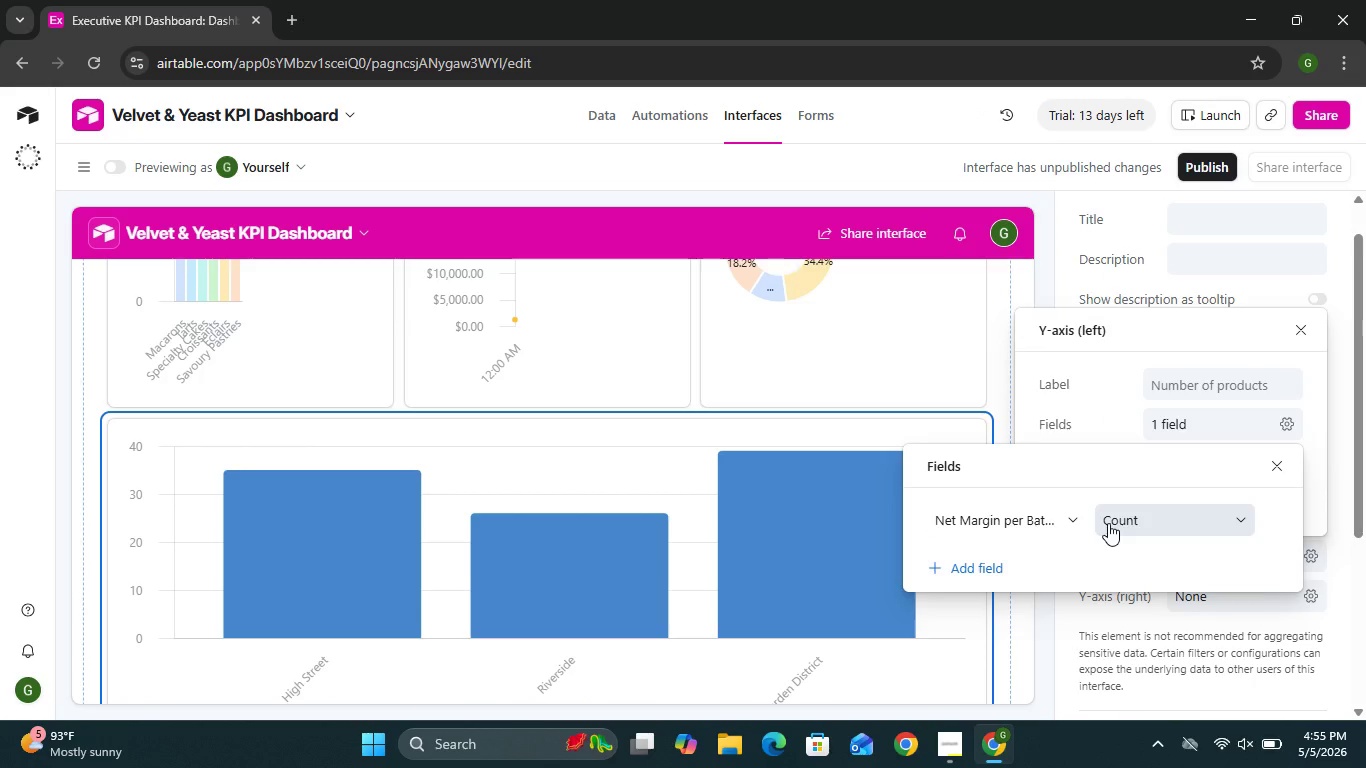 
wait(15.5)
 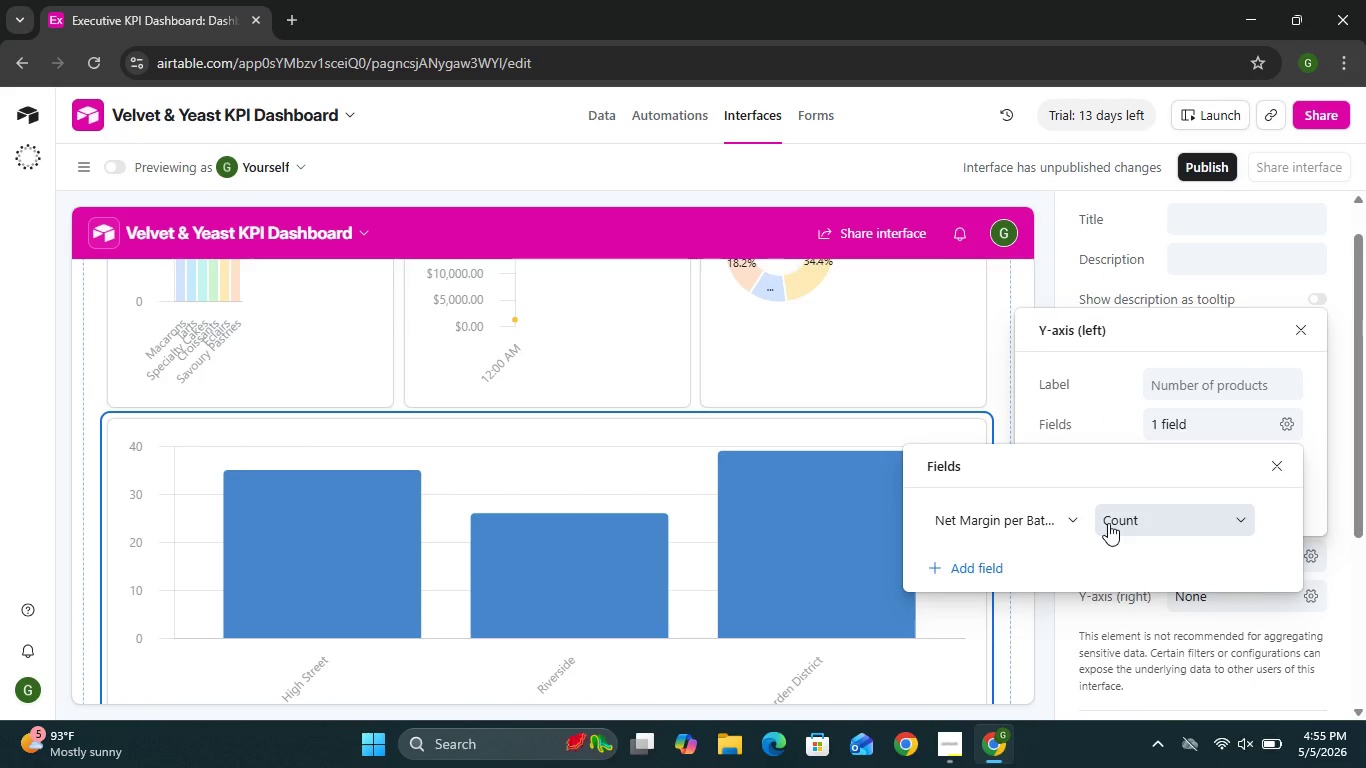 
left_click([1108, 523])
 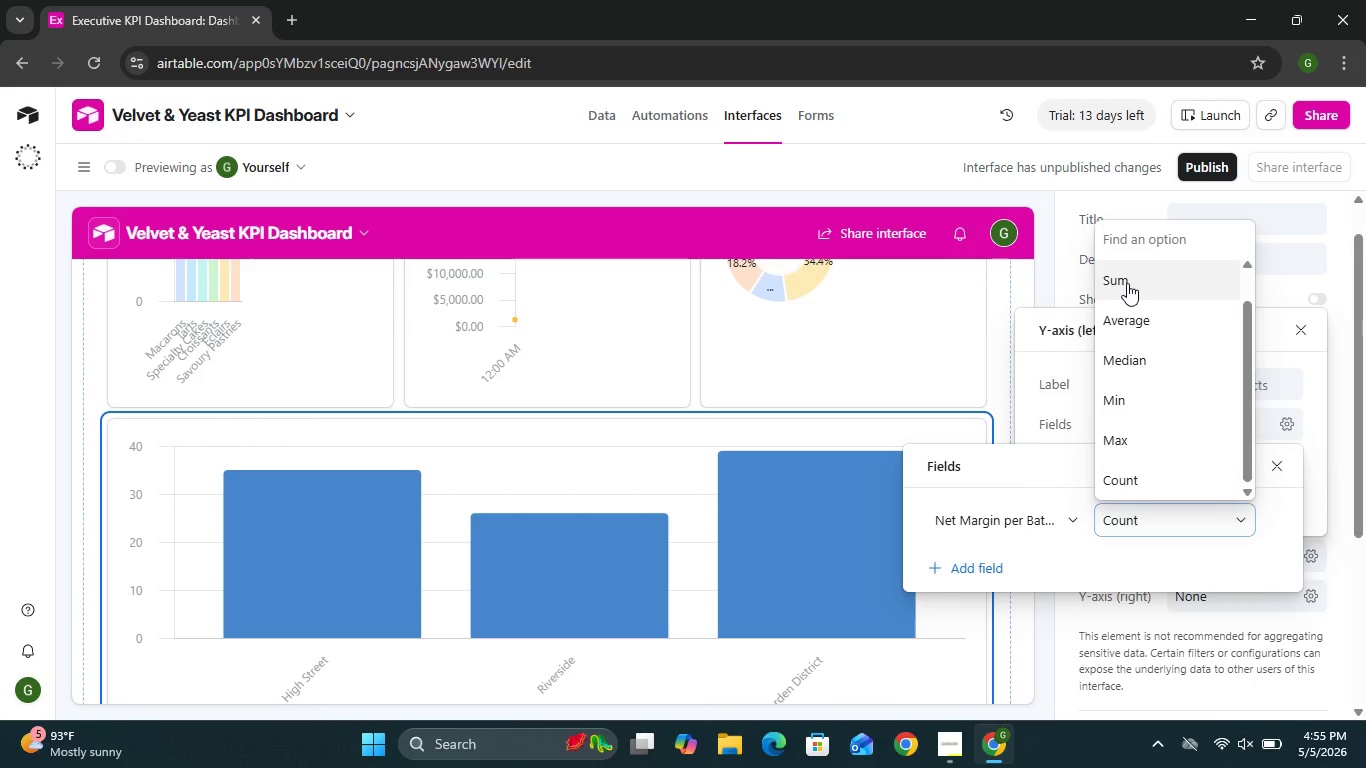 
left_click([1127, 283])
 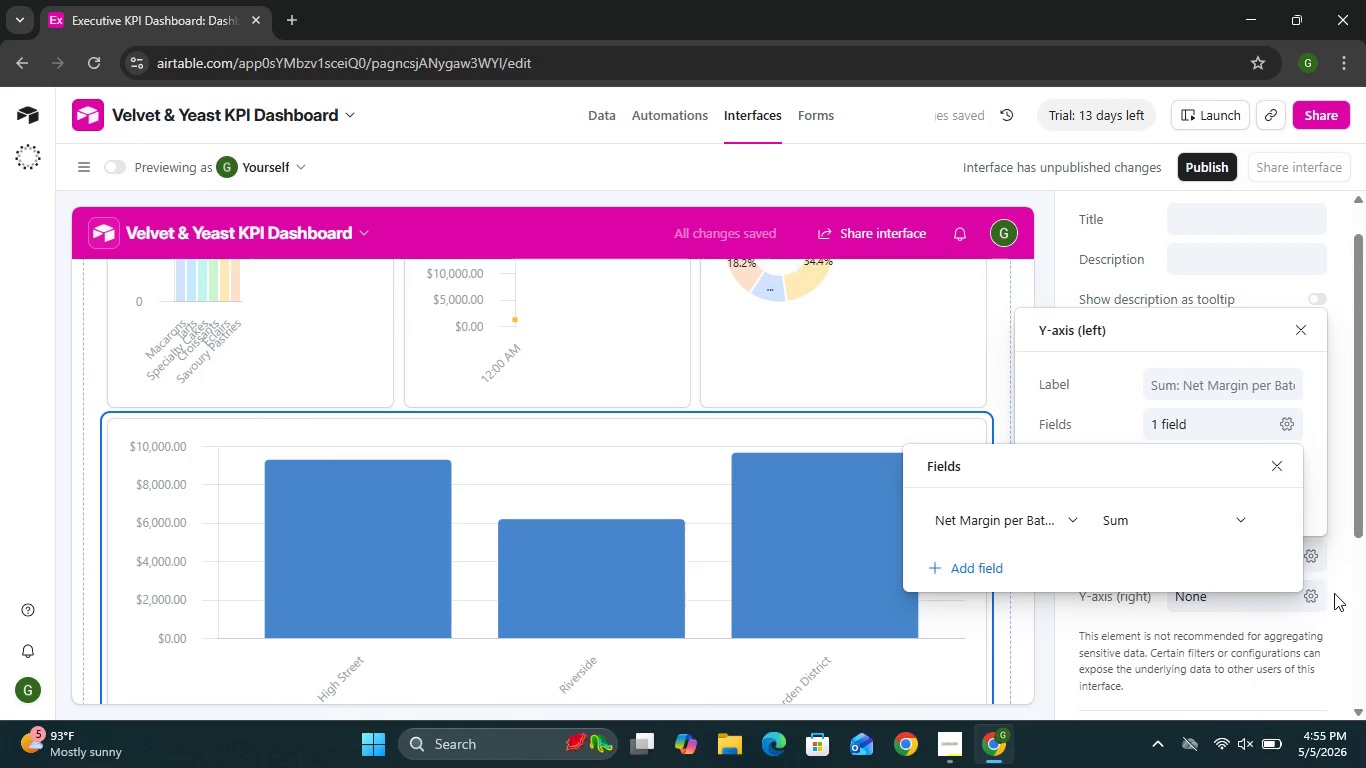 
left_click([1334, 593])
 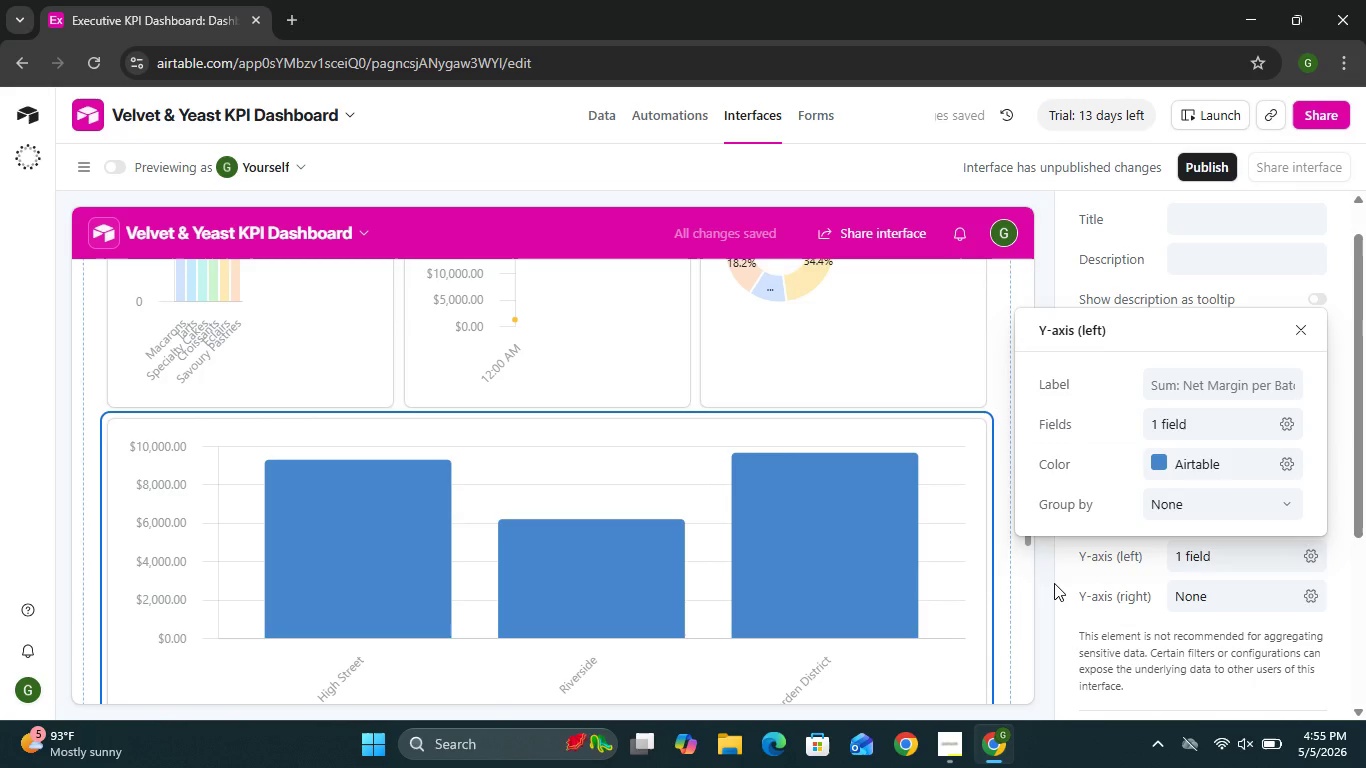 
left_click([1054, 583])
 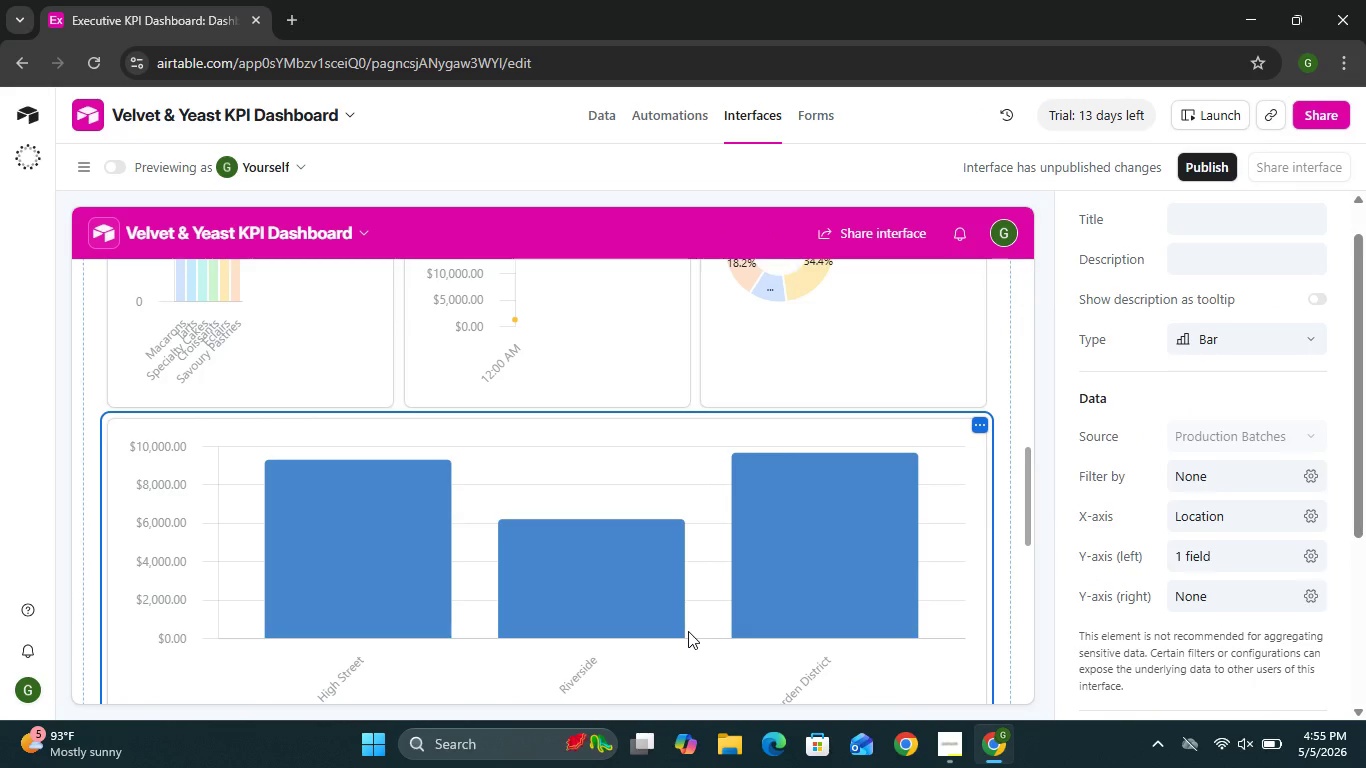 
wait(10.55)
 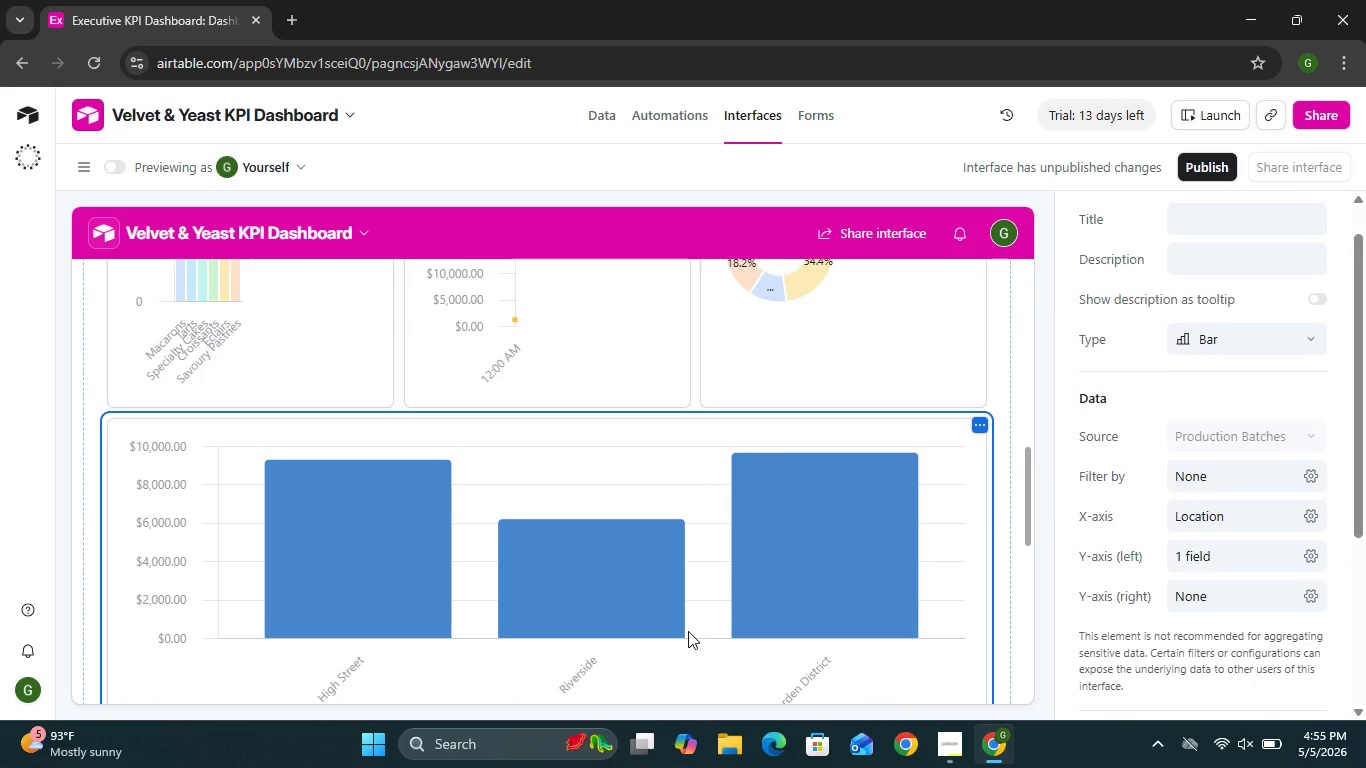 
left_click([549, 408])
 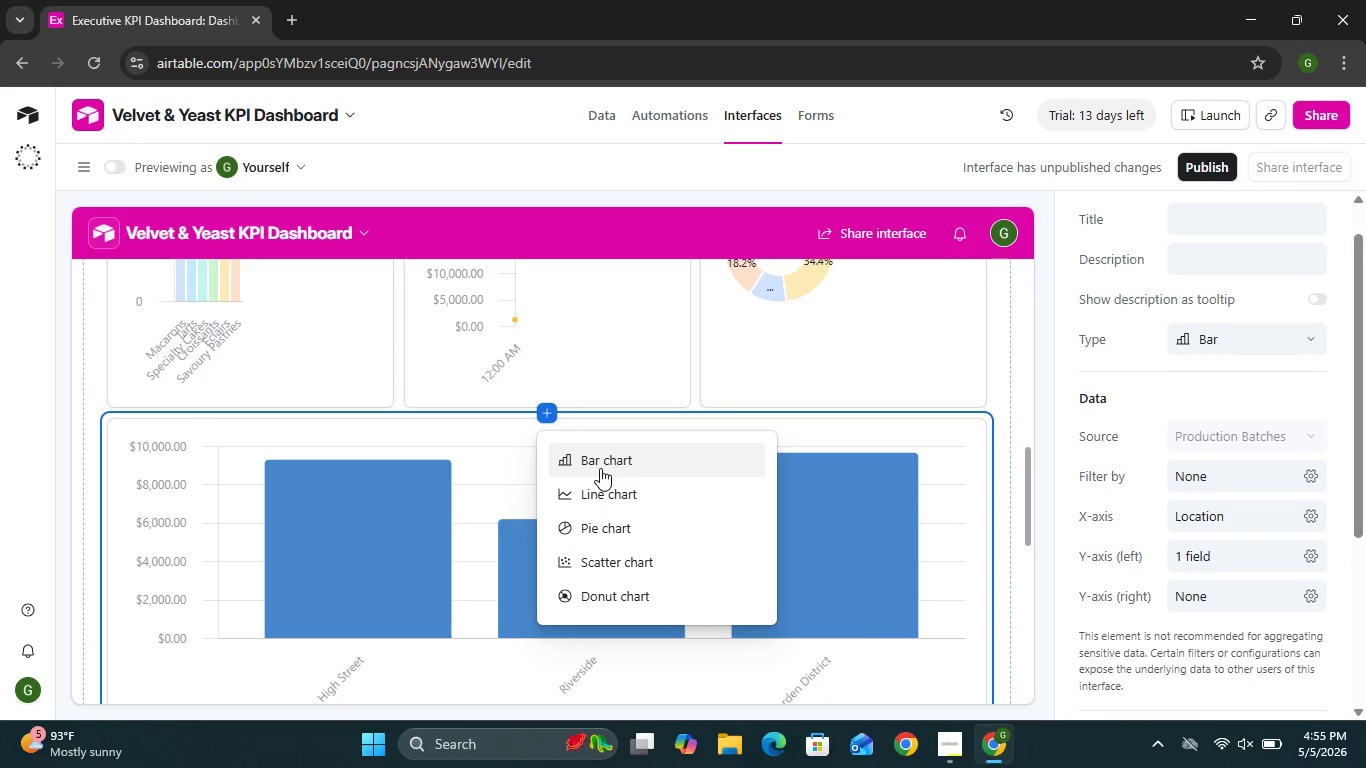 
left_click([600, 468])
 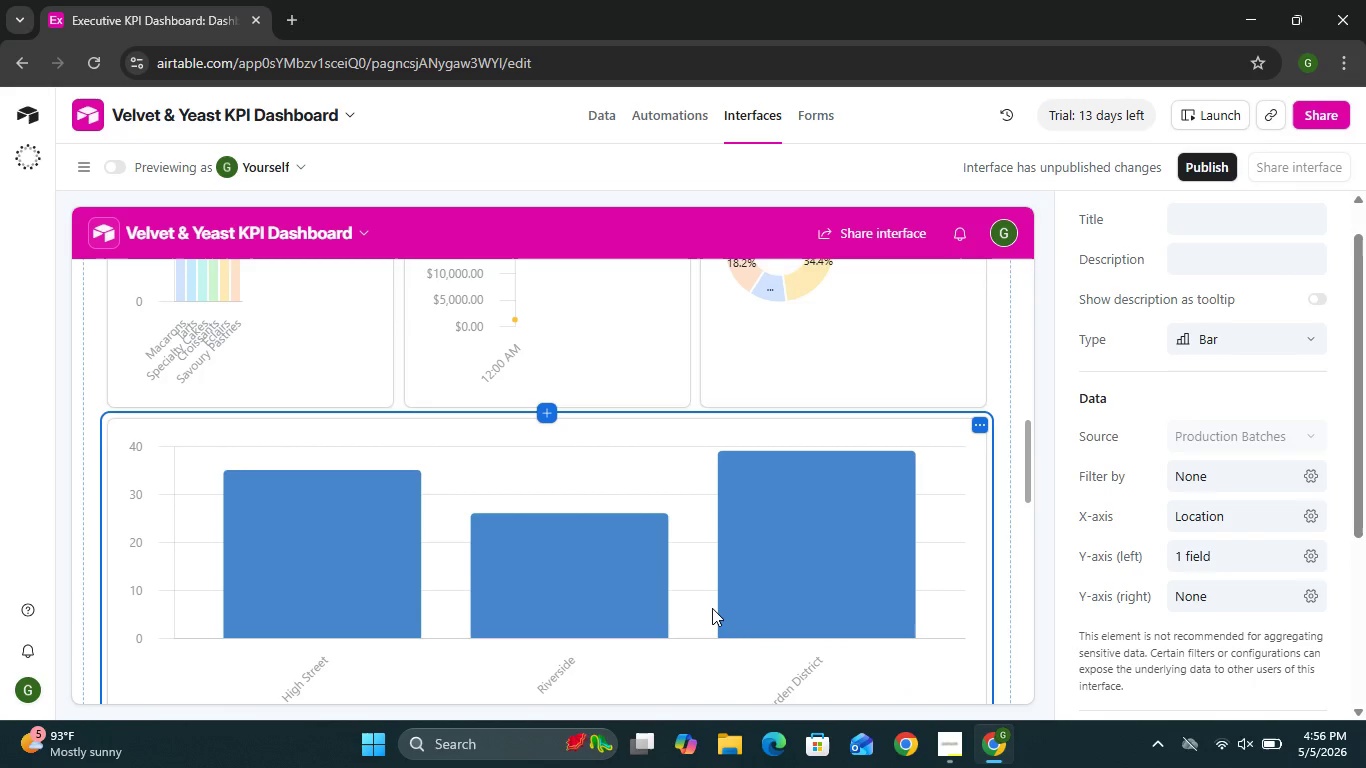 
wait(51.11)
 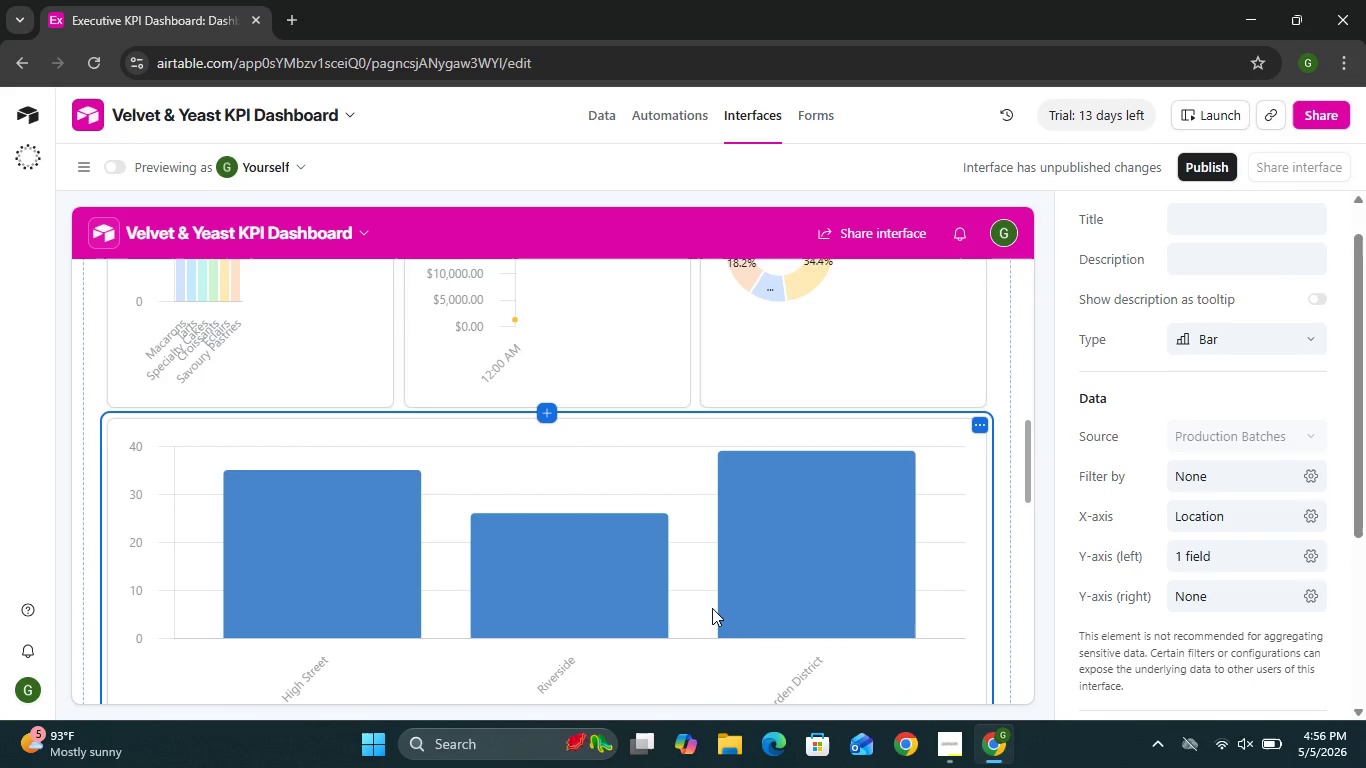 
left_click([1188, 557])
 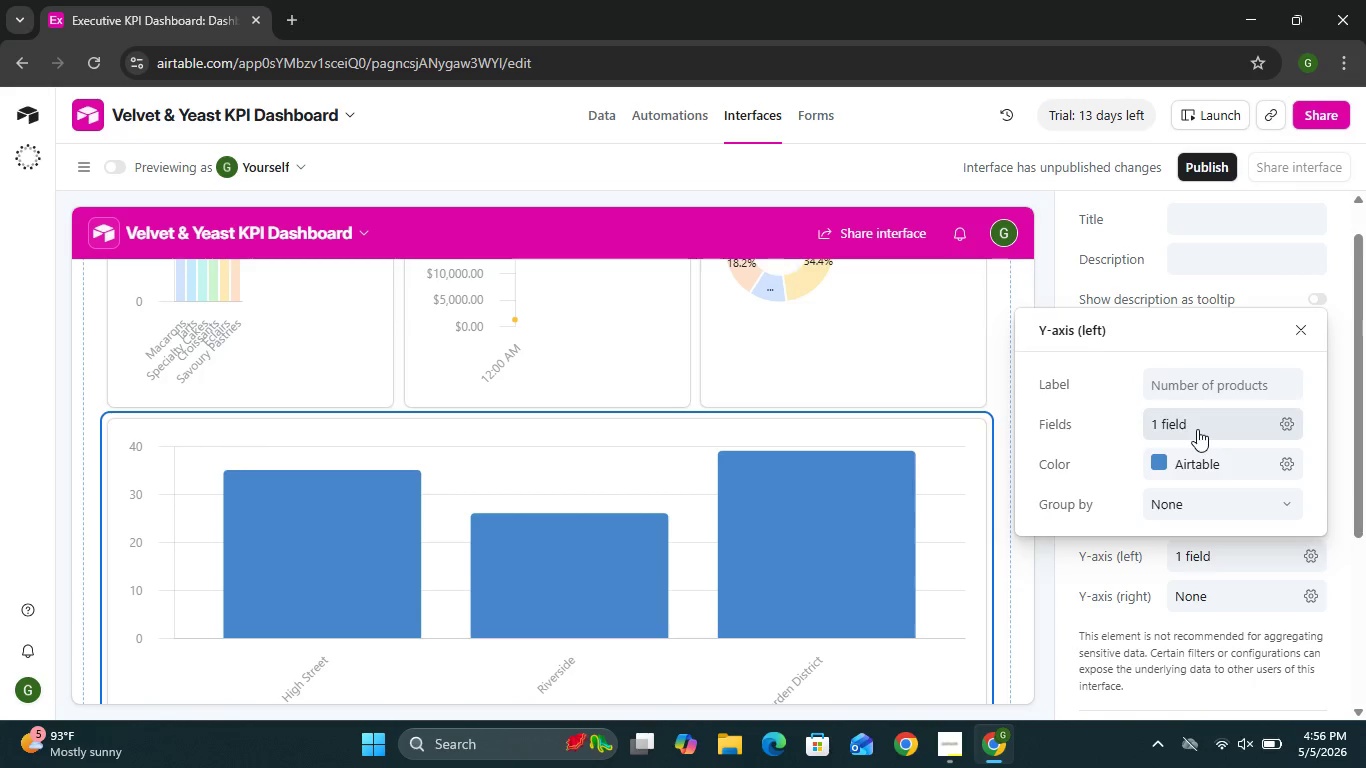 
left_click([1197, 429])
 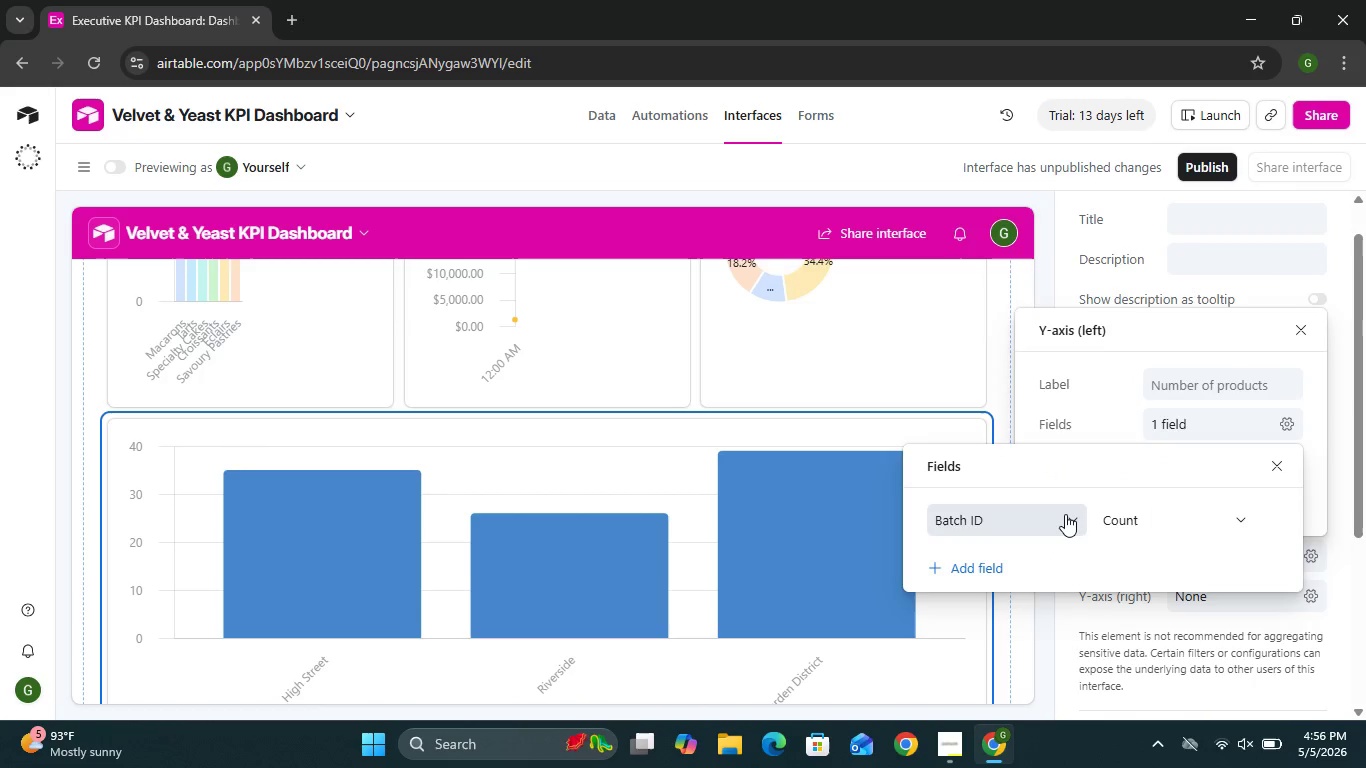 
left_click([1065, 514])
 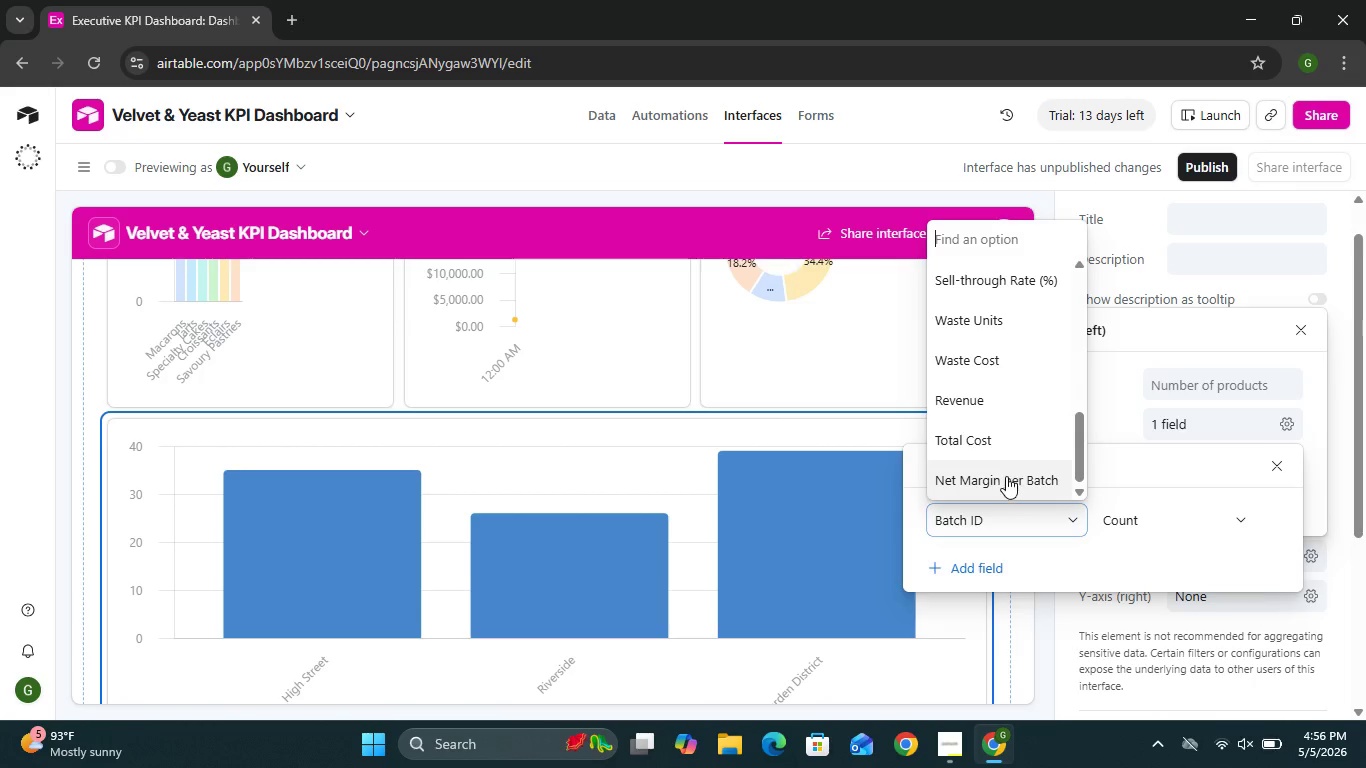 
left_click([1006, 476])
 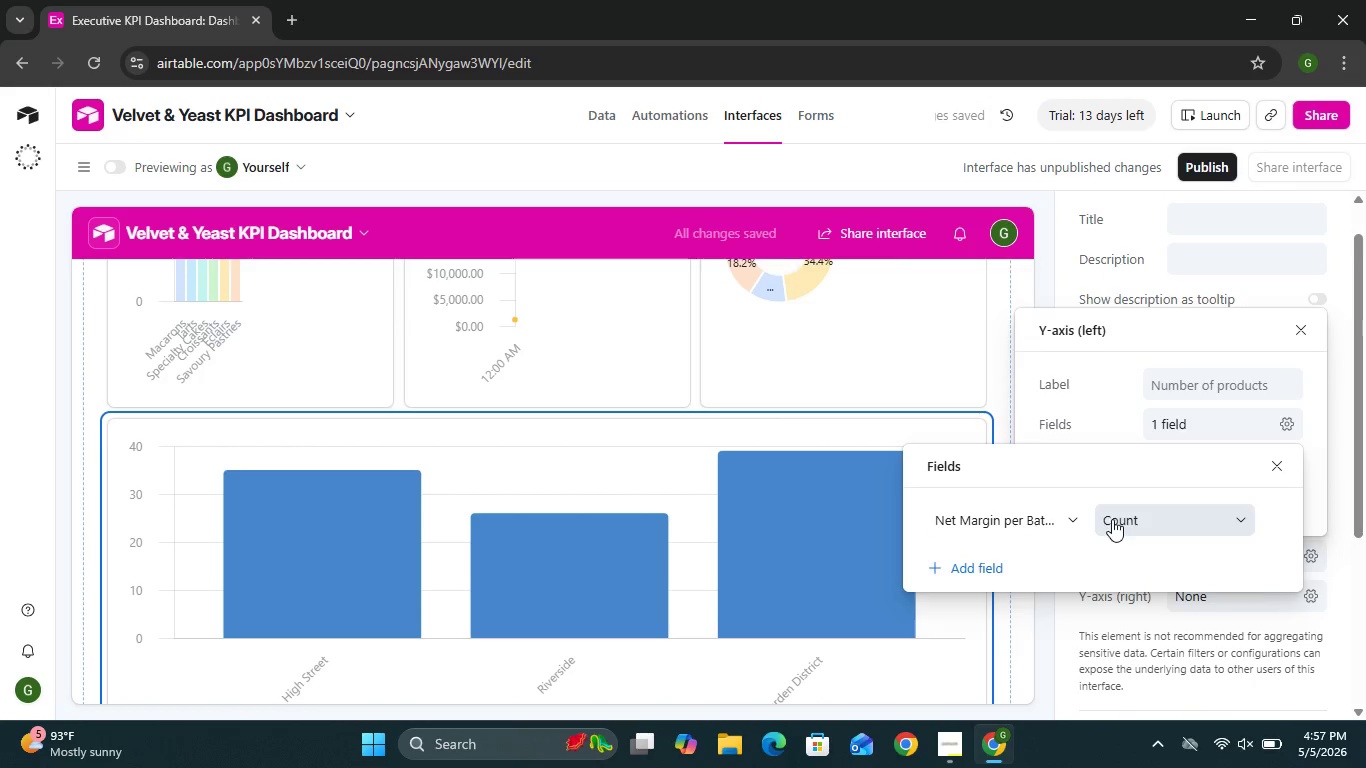 
wait(6.77)
 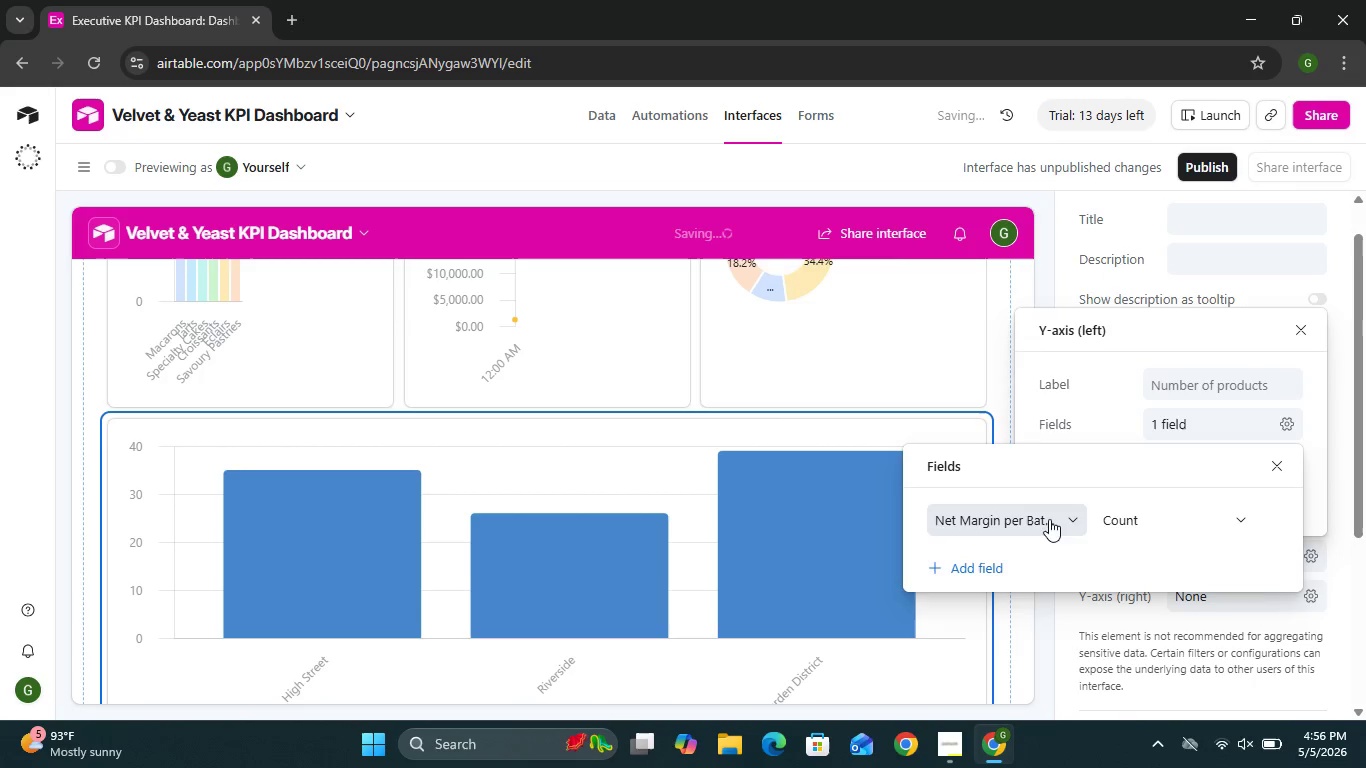 
left_click([1088, 613])
 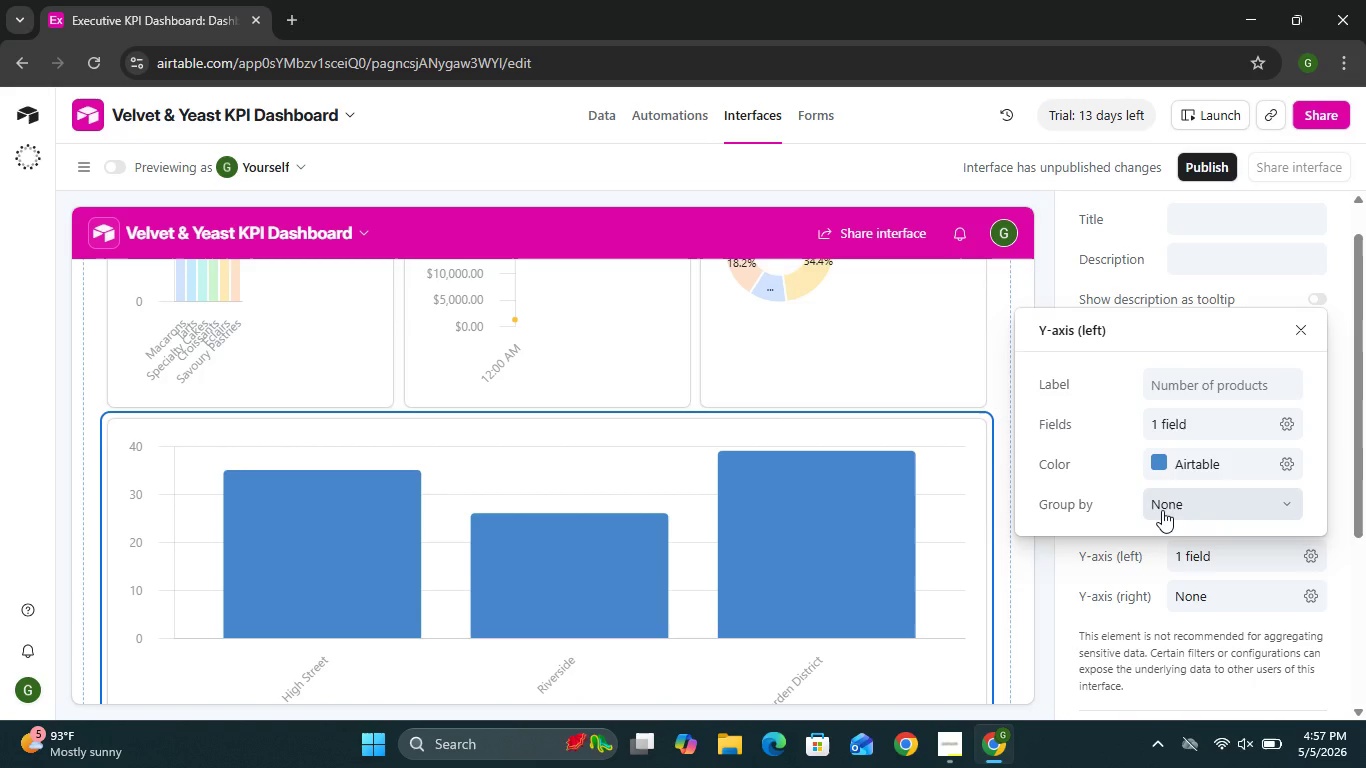 
wait(59.56)
 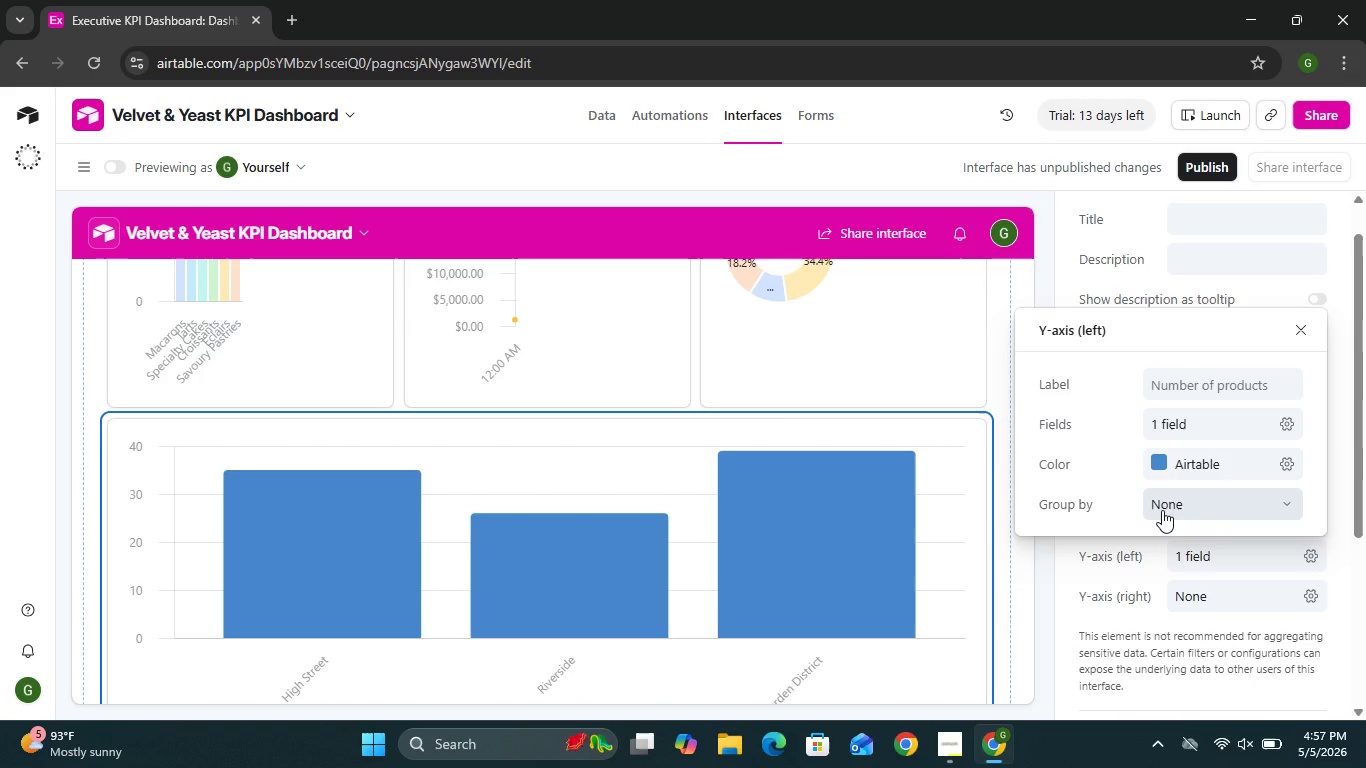 
left_click([1182, 388])
 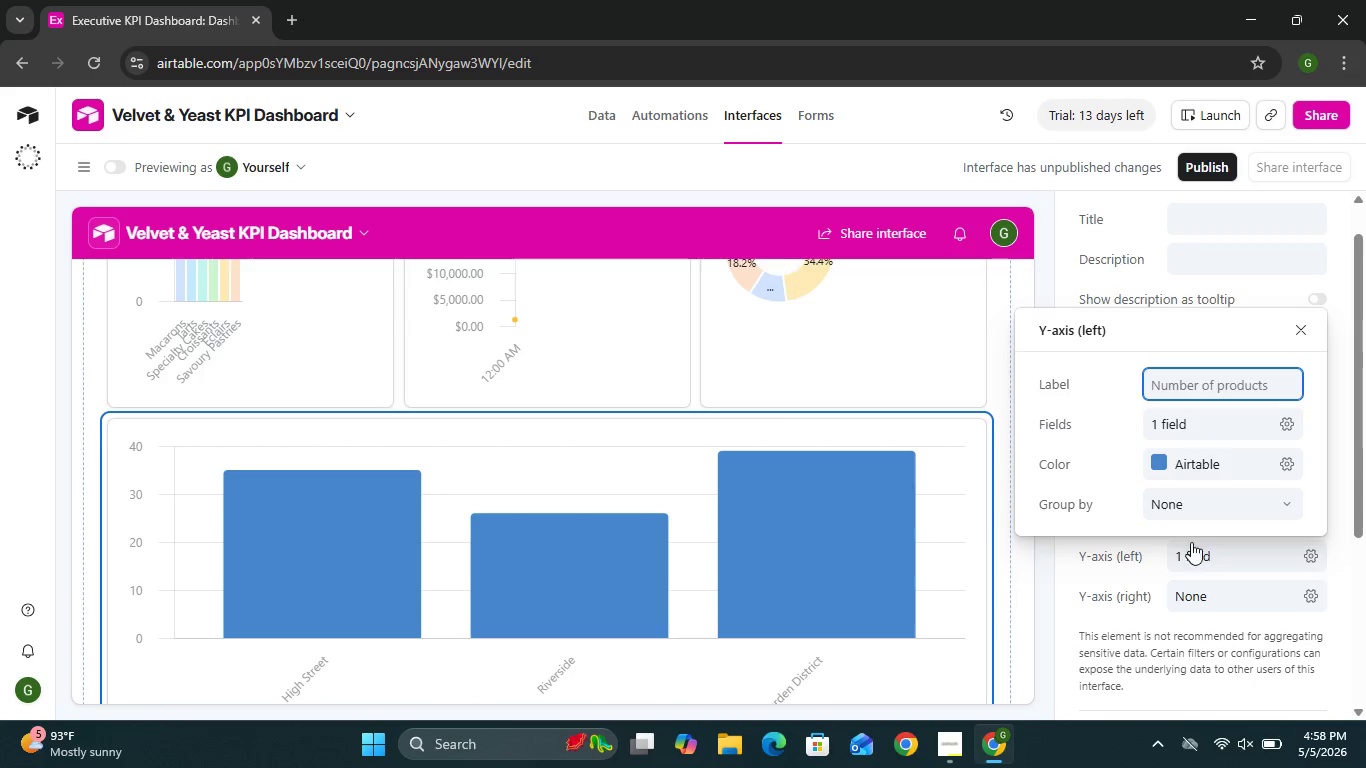 
left_click([1191, 542])
 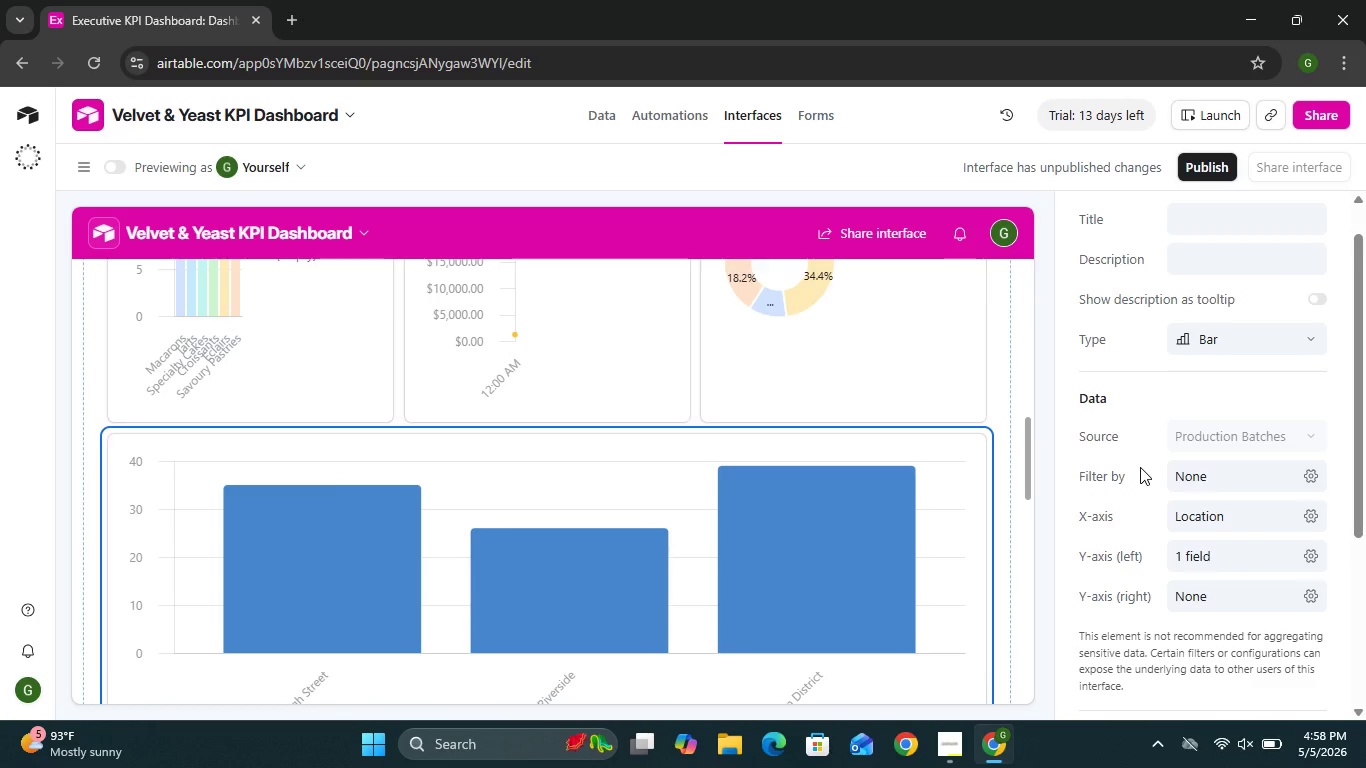 
wait(23.52)
 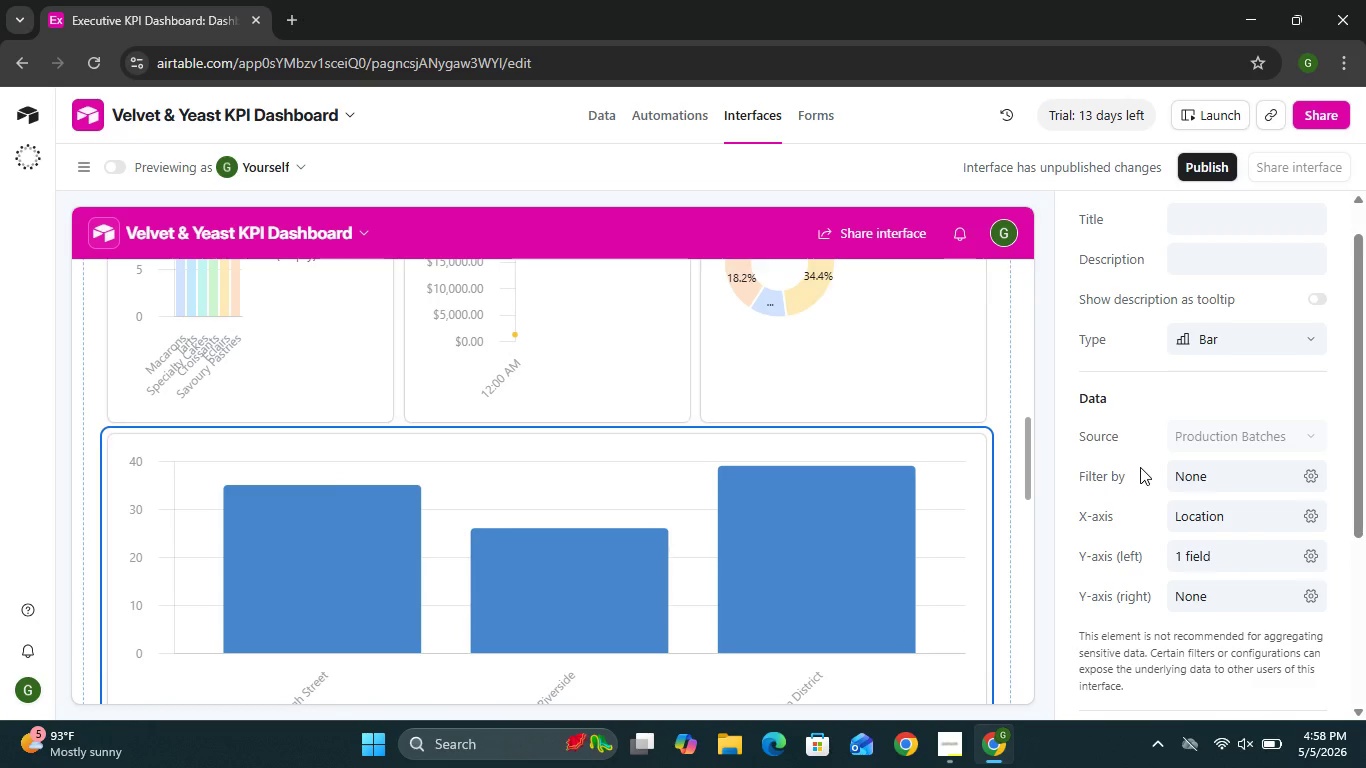 
left_click([1251, 566])
 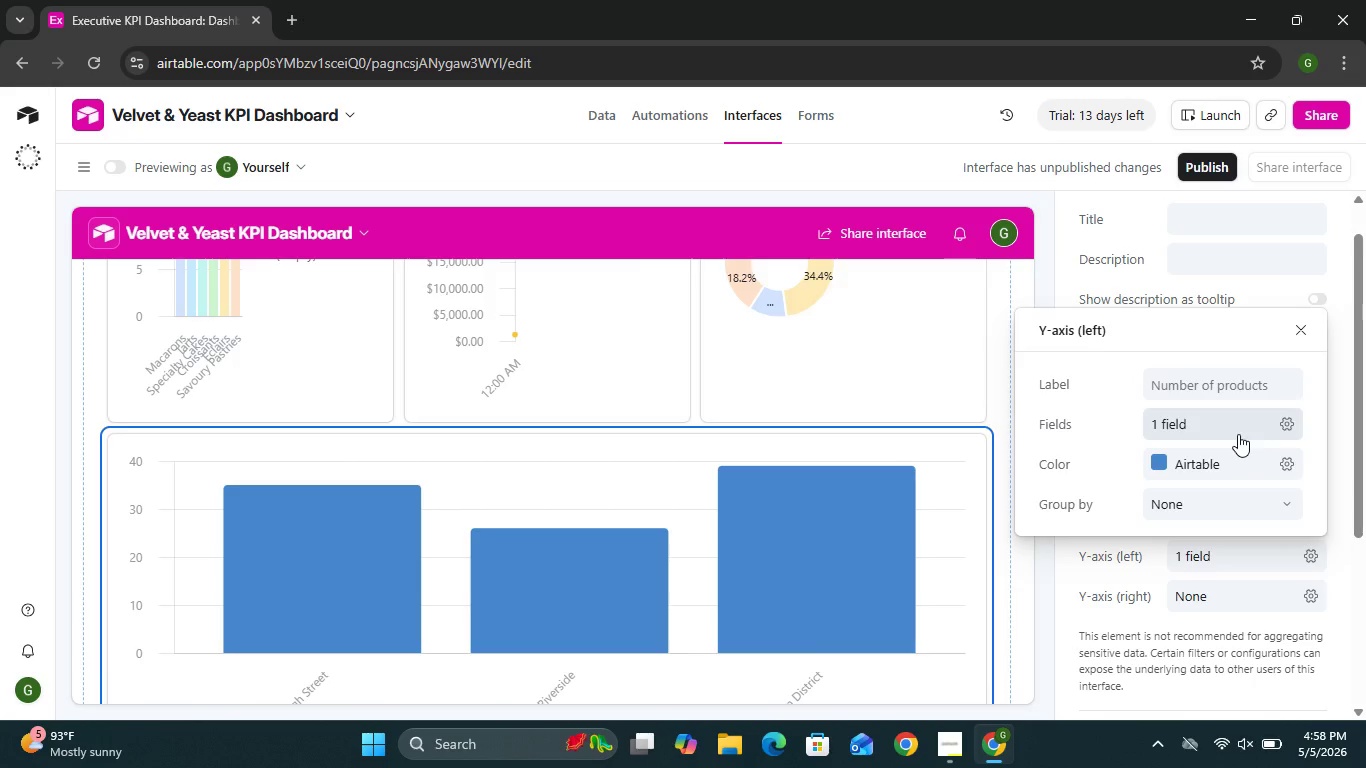 
left_click([1238, 434])
 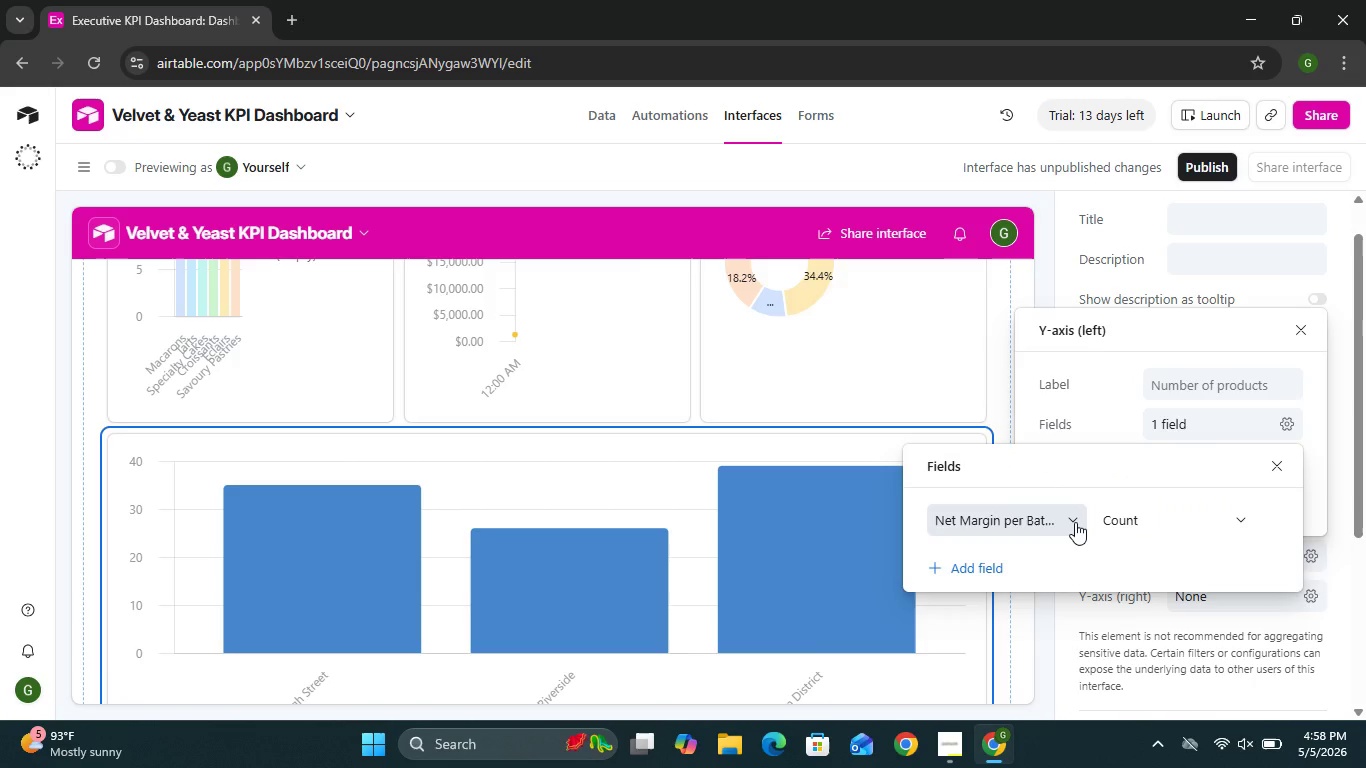 
left_click([1075, 522])
 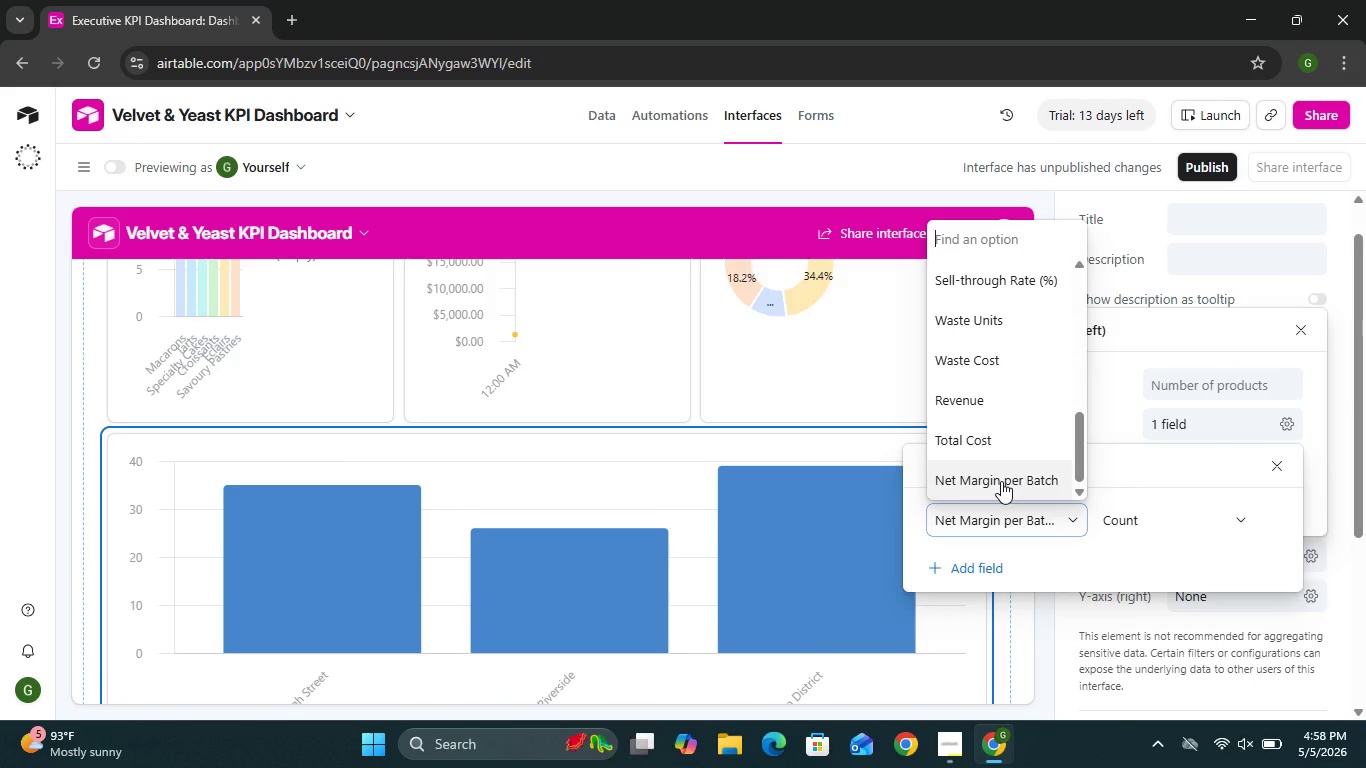 
left_click([1001, 481])
 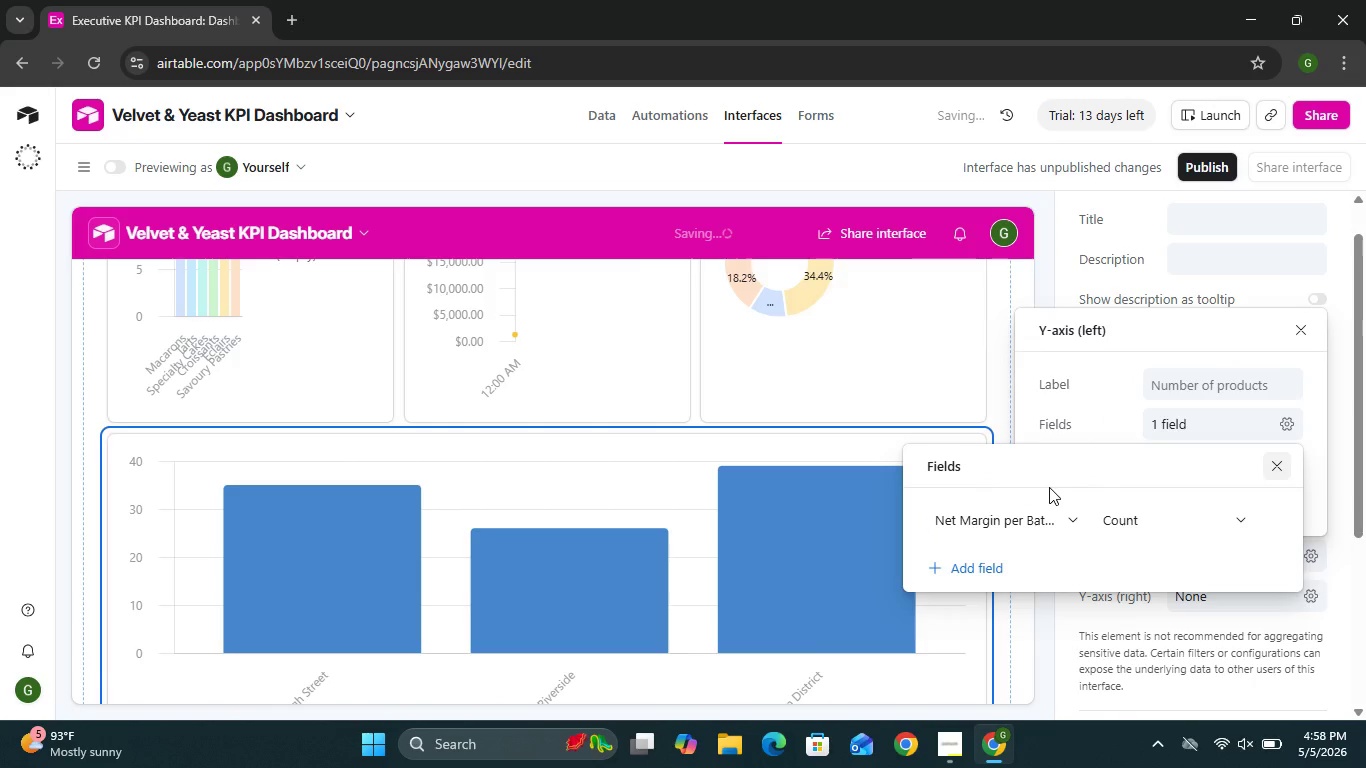 
left_click([1032, 653])
 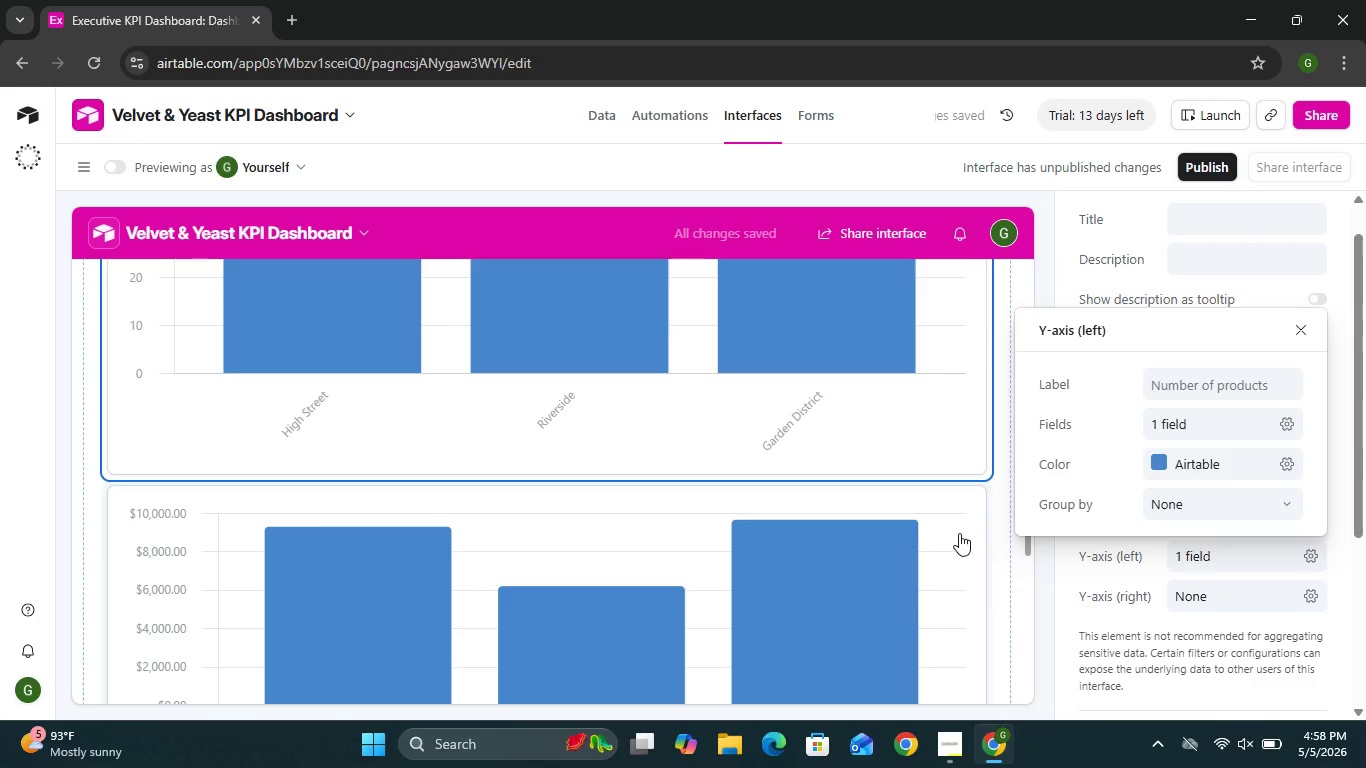 
wait(5.77)
 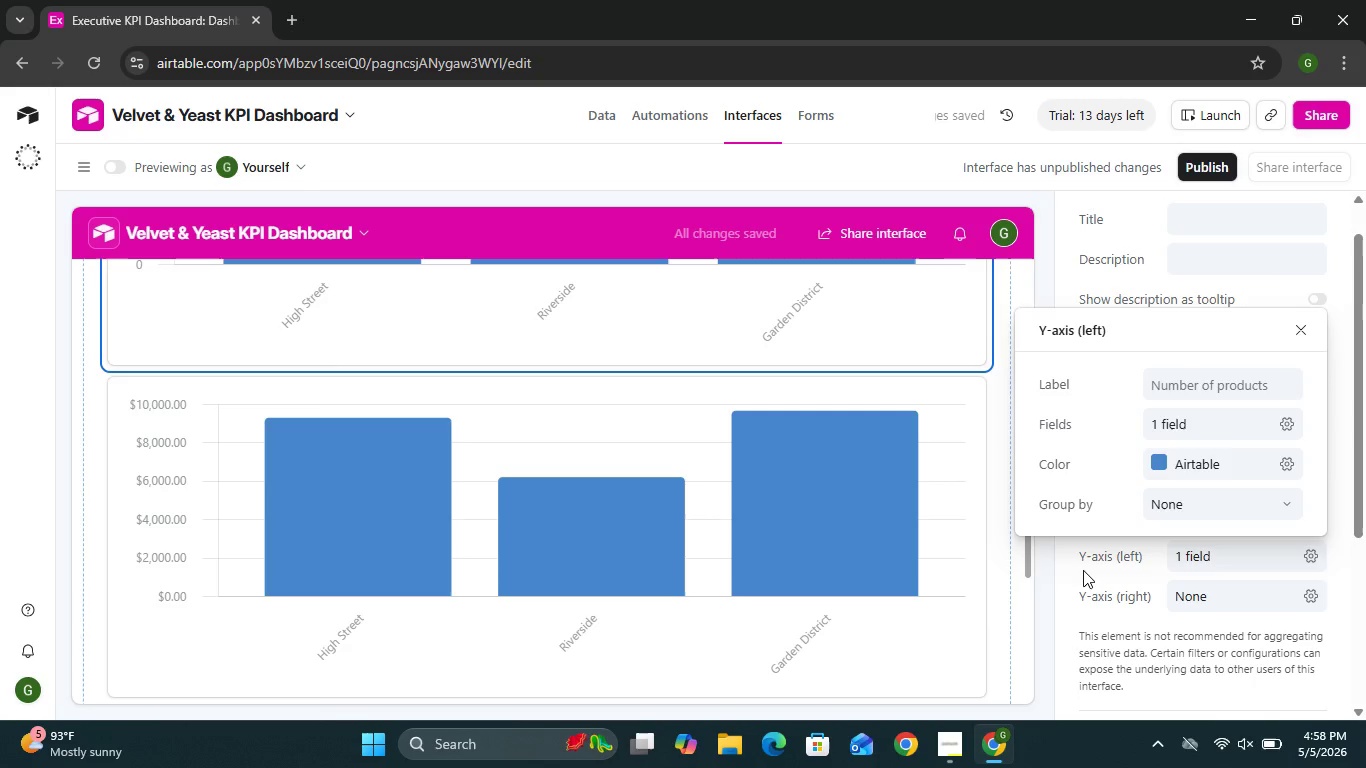 
left_click([1073, 612])
 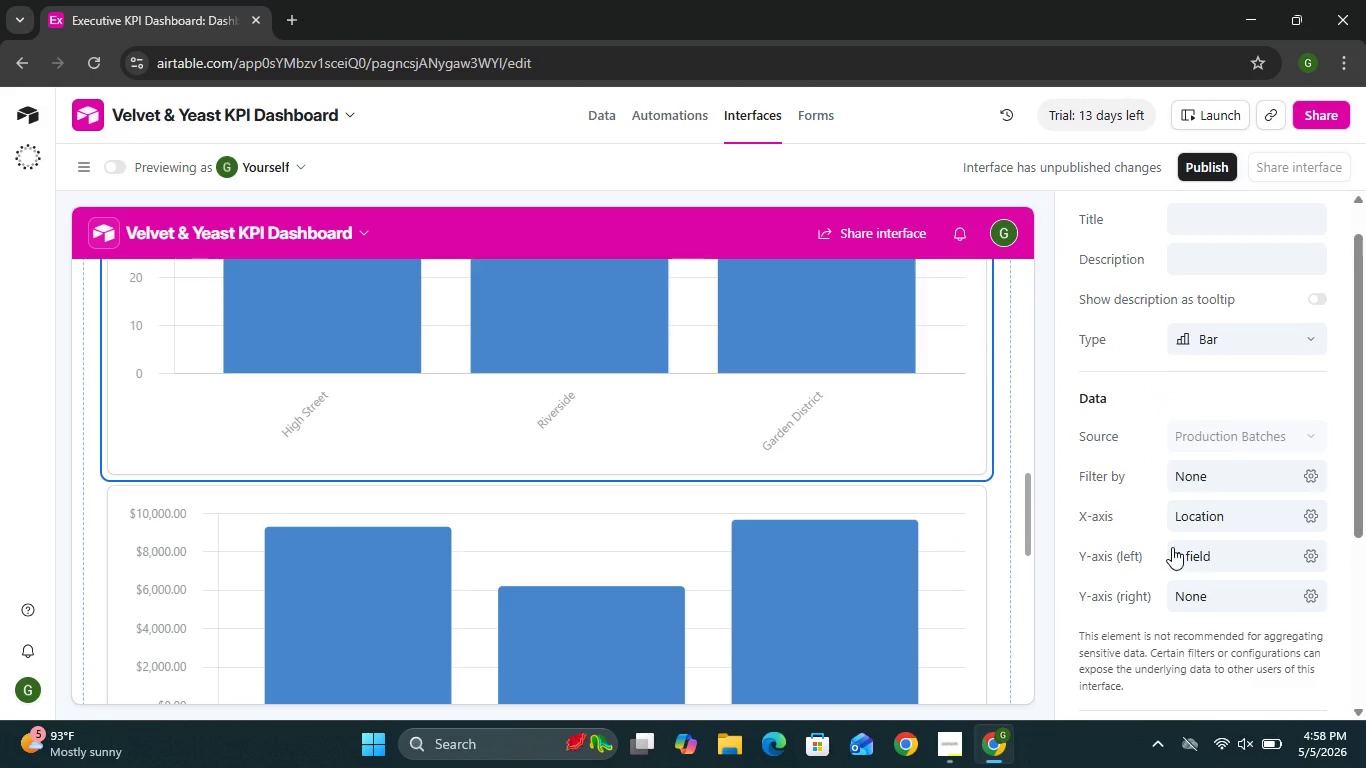 
left_click([1189, 554])
 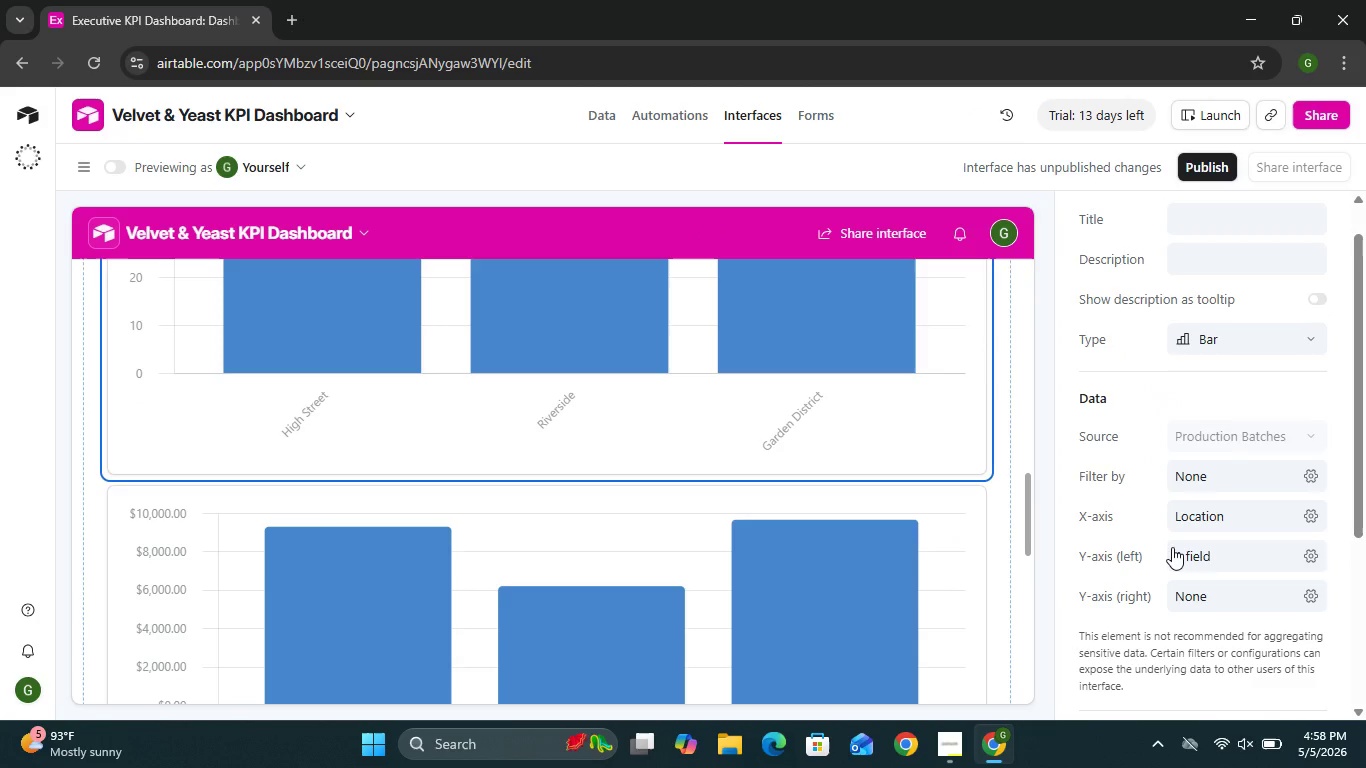 
left_click([1176, 421])
 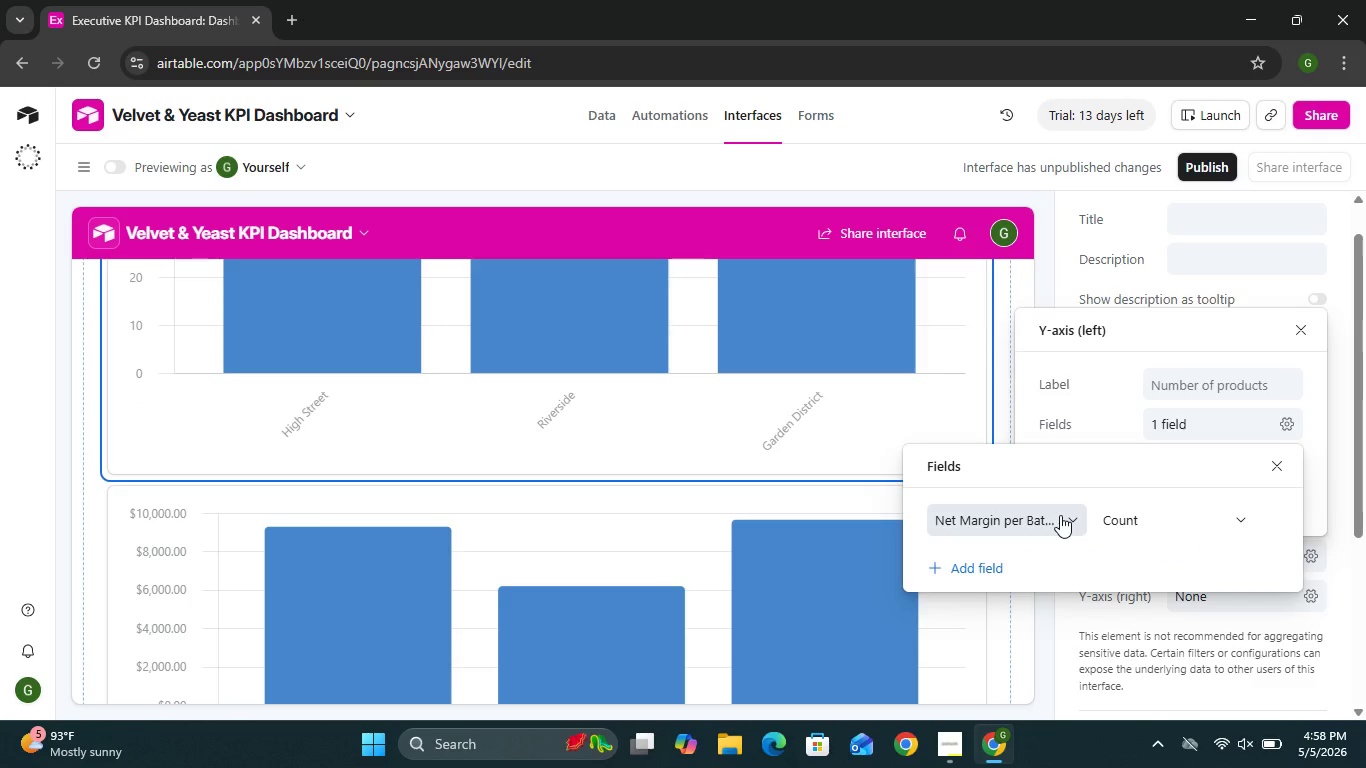 
left_click([1060, 515])
 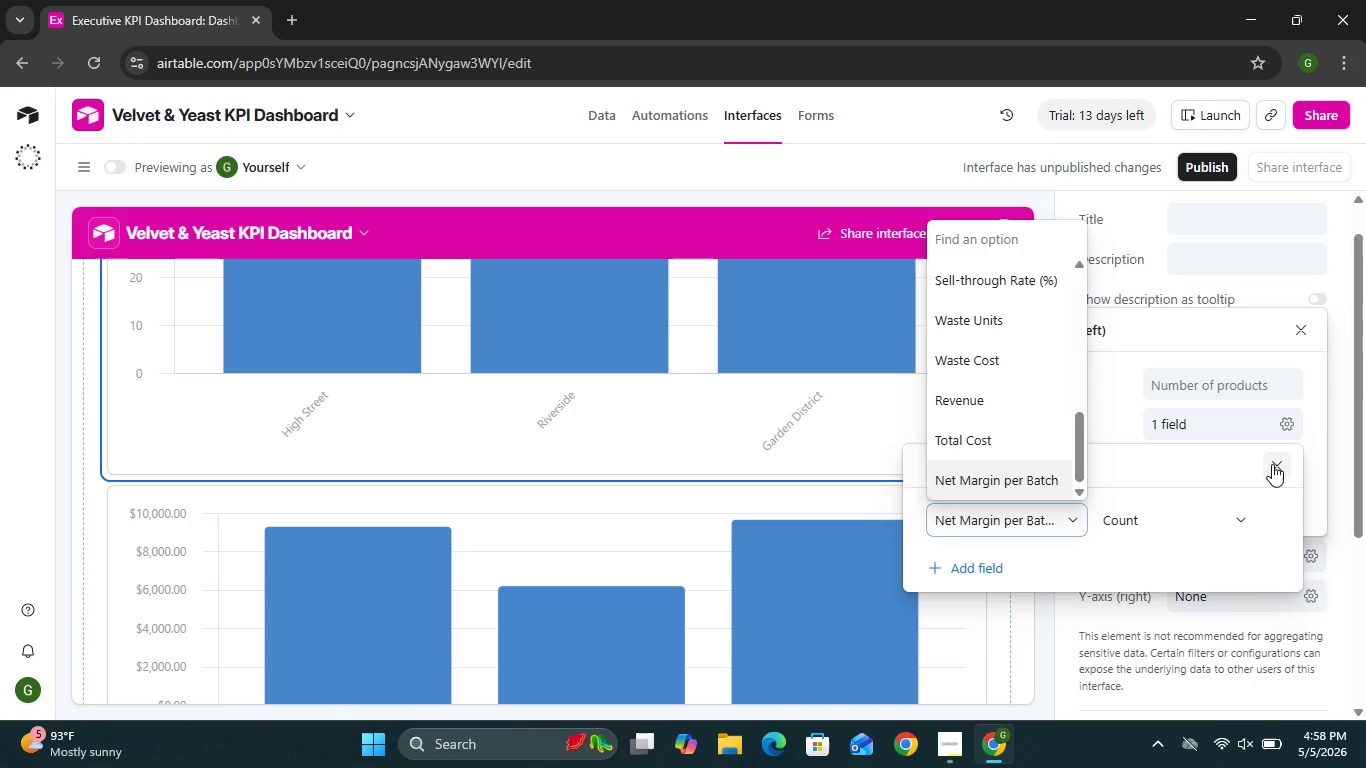 
left_click([1272, 464])
 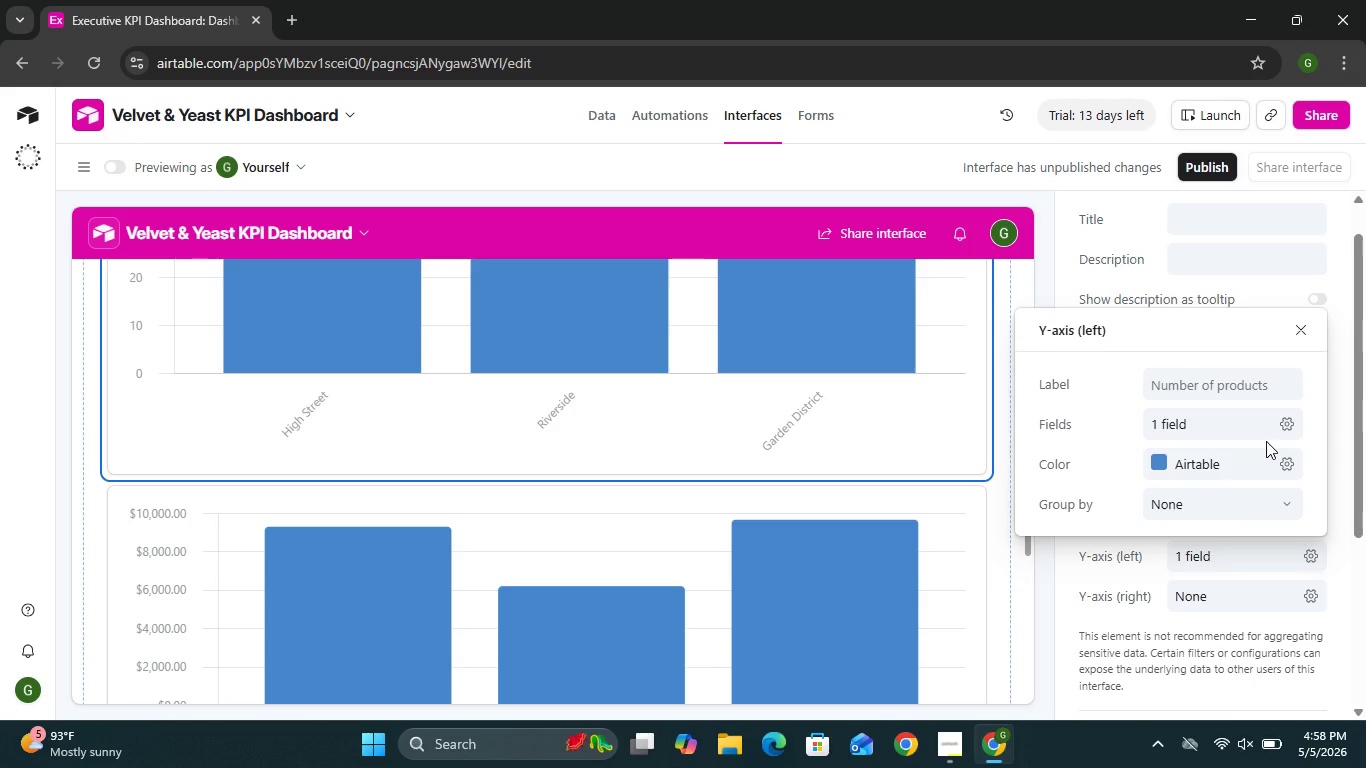 
left_click([1266, 441])
 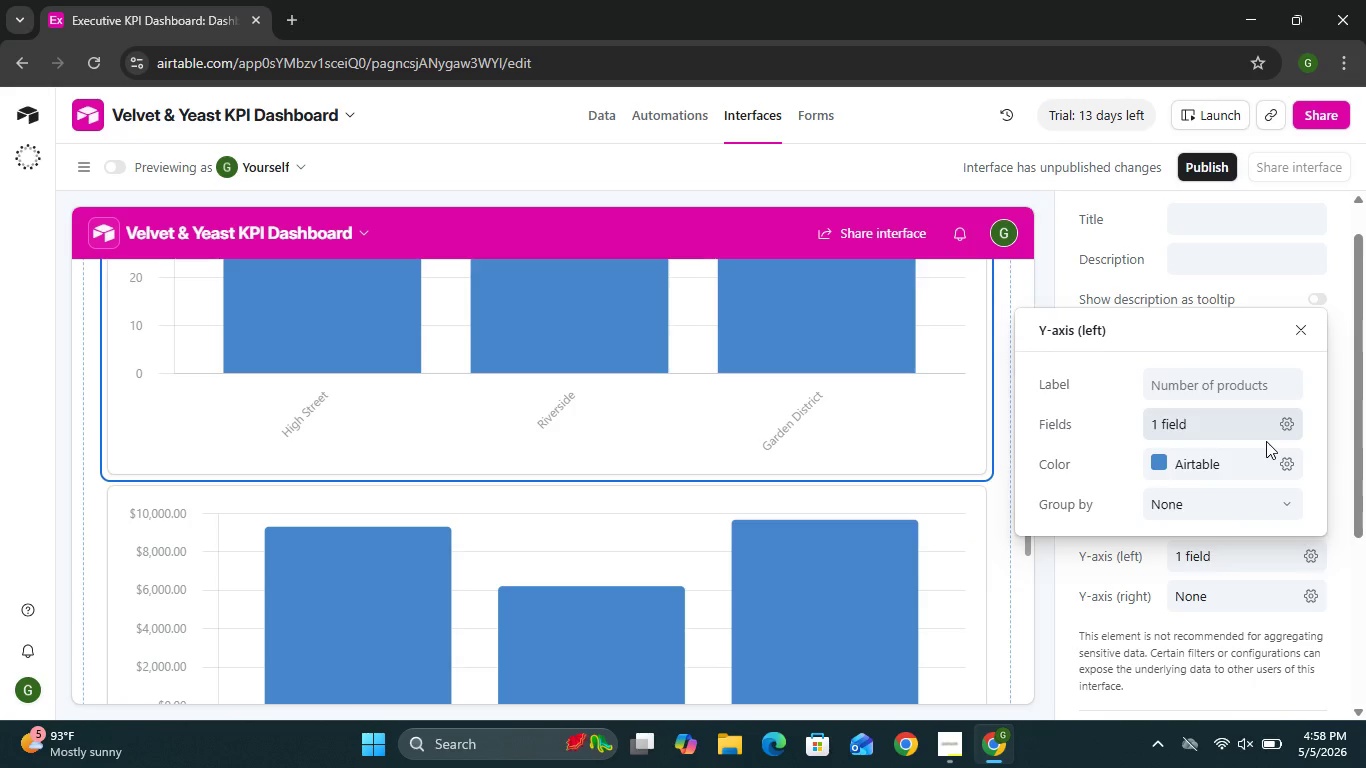 
left_click([1256, 427])
 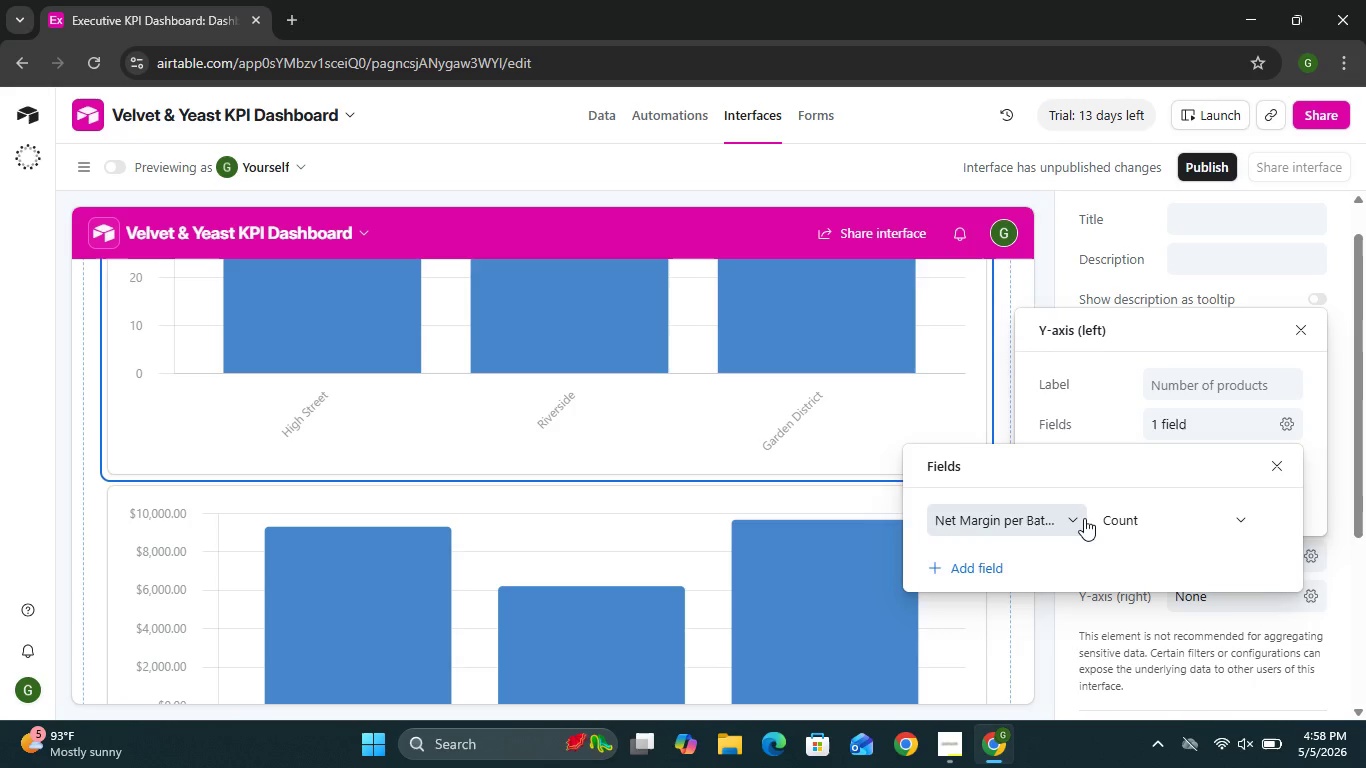 
left_click([1084, 518])
 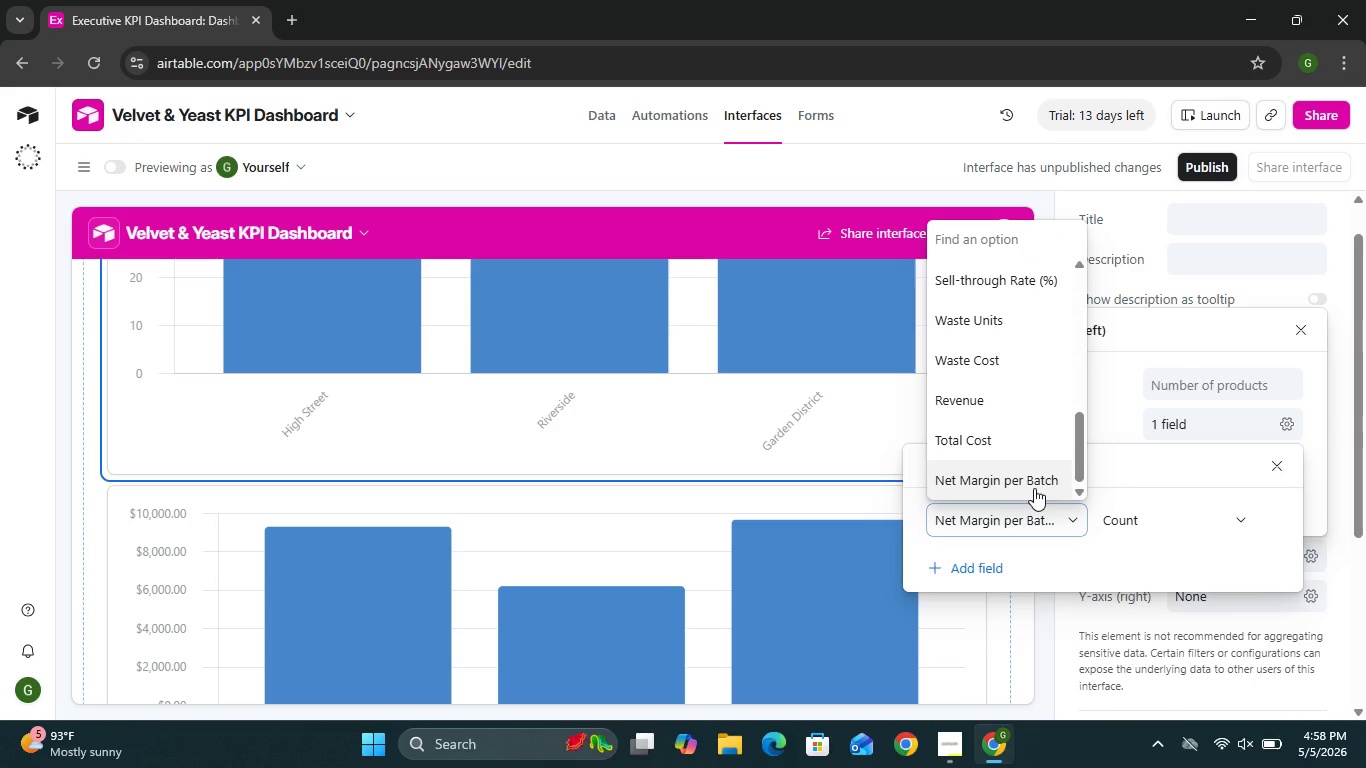 
double_click([1034, 488])
 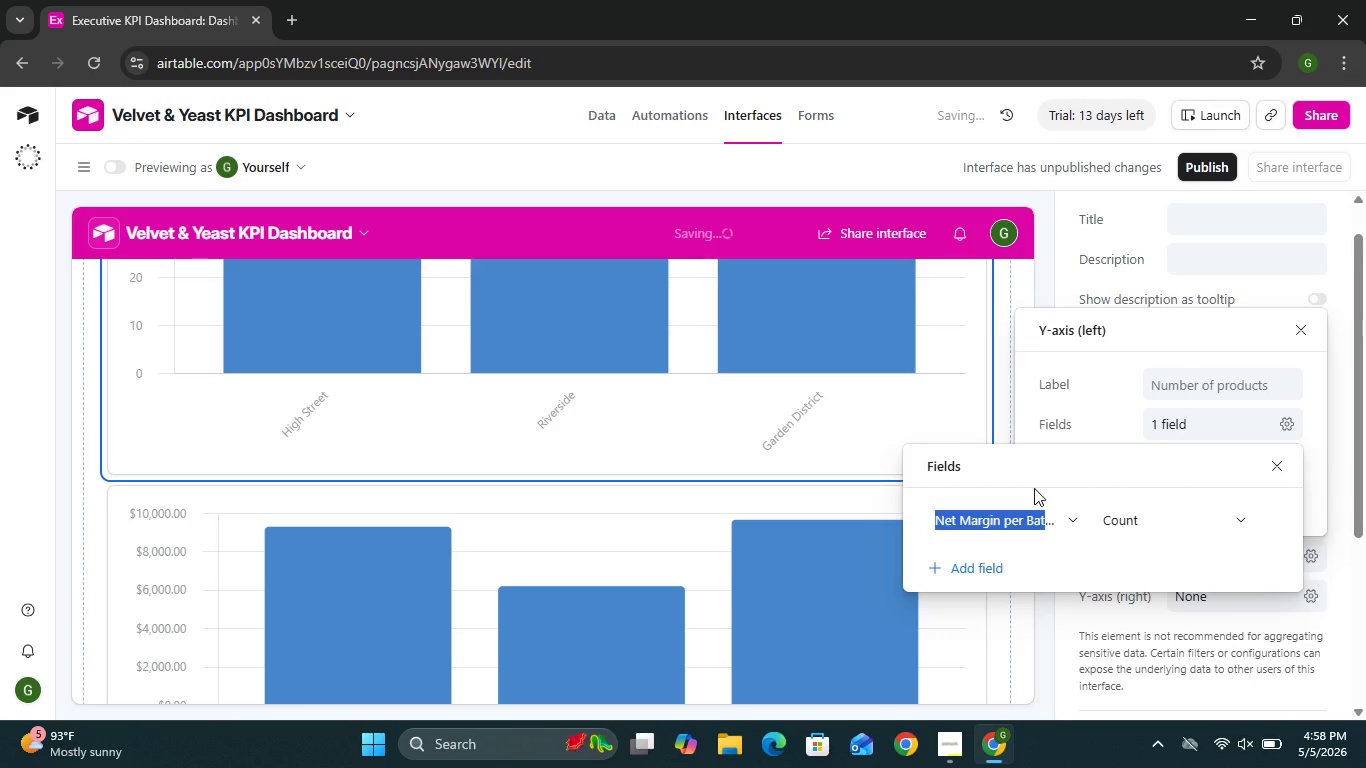 
triple_click([1034, 488])
 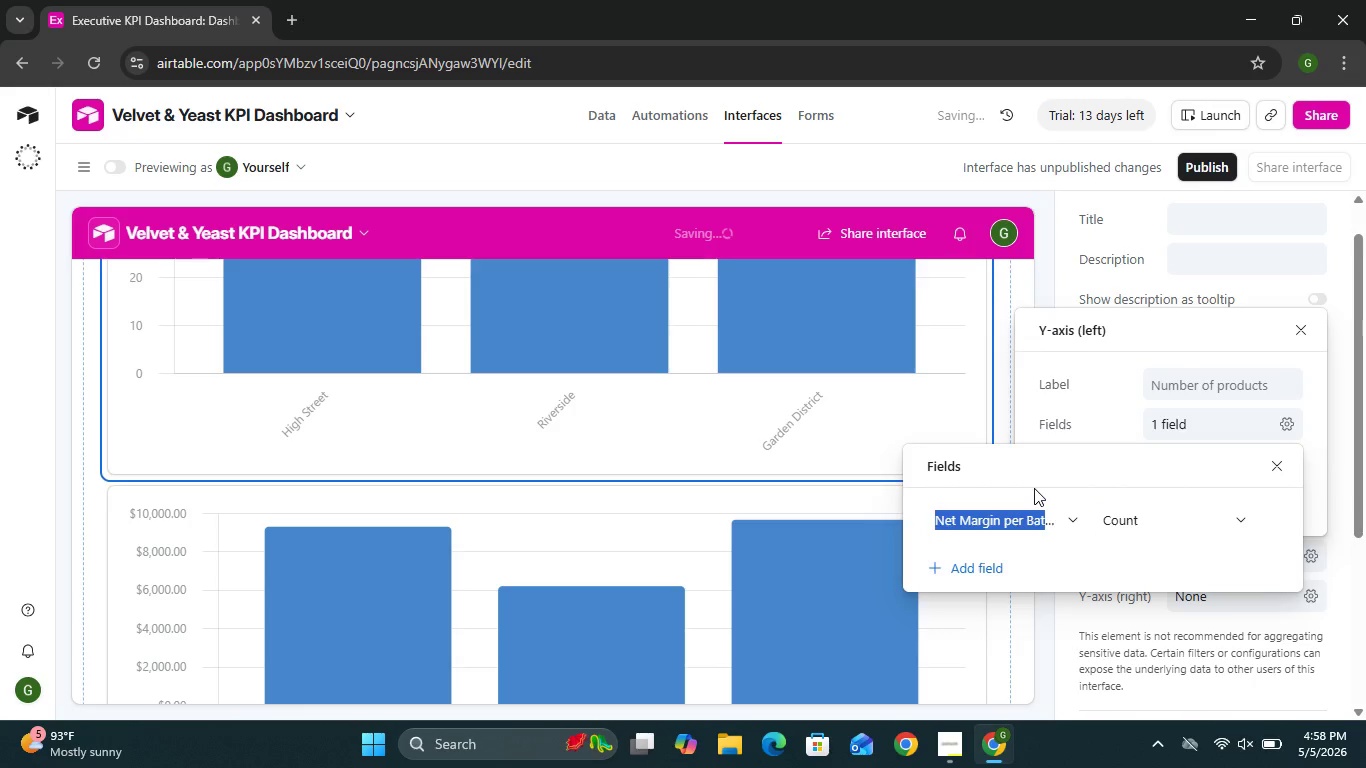 
triple_click([1034, 488])
 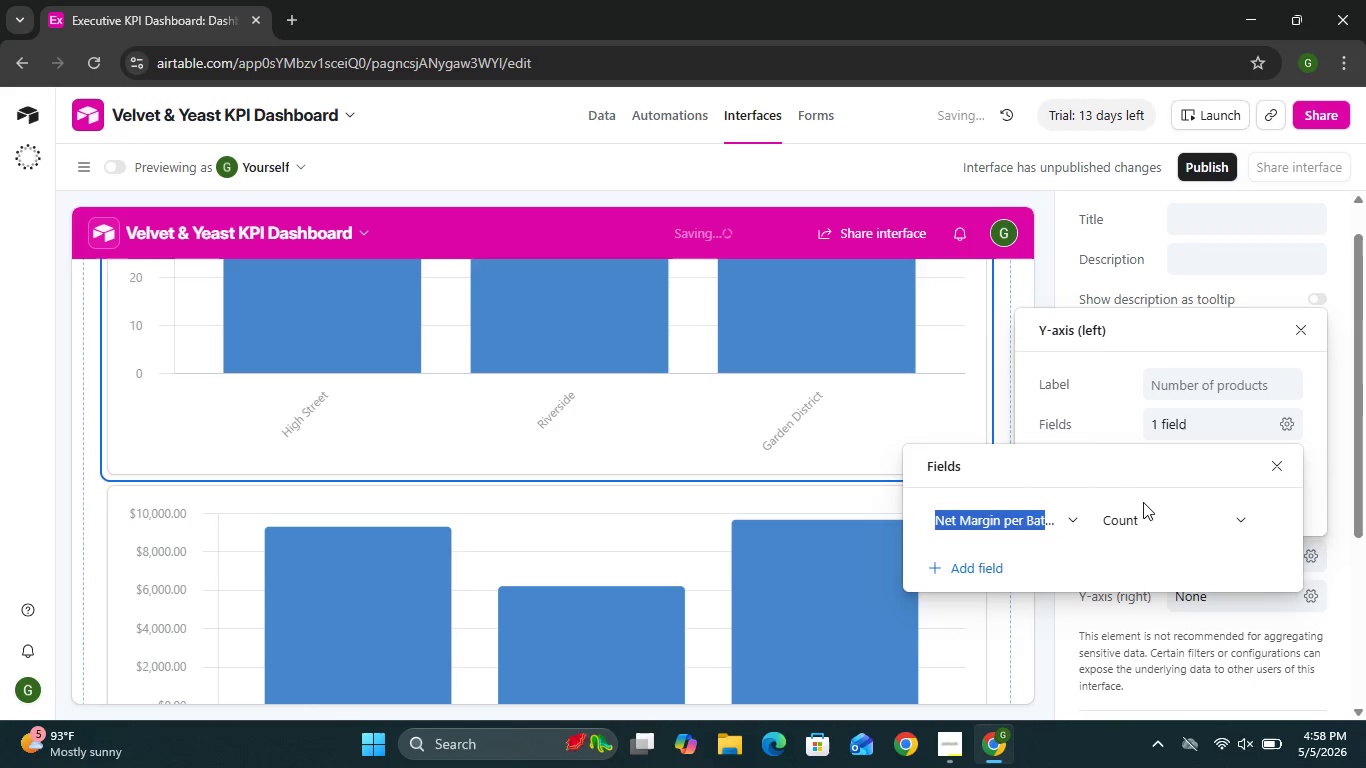 
left_click([1170, 514])
 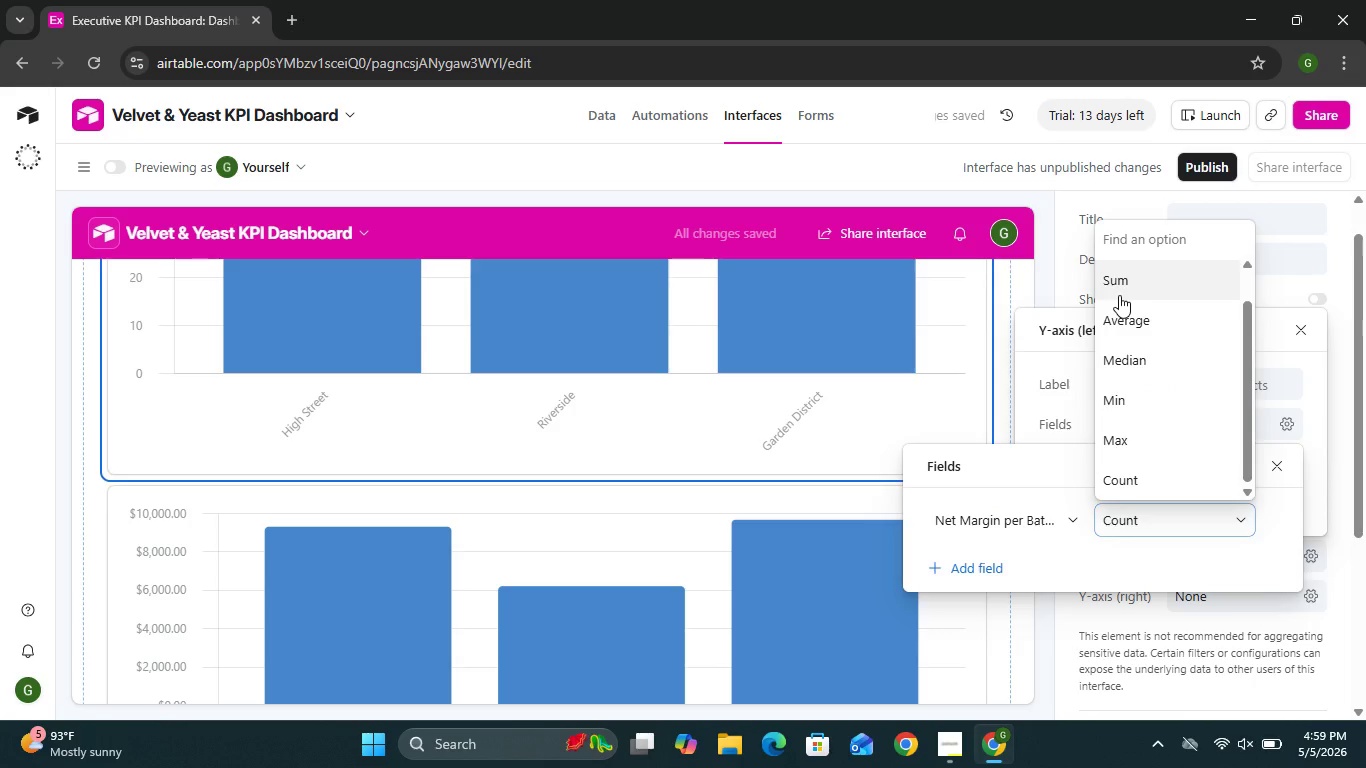 
left_click([1119, 295])
 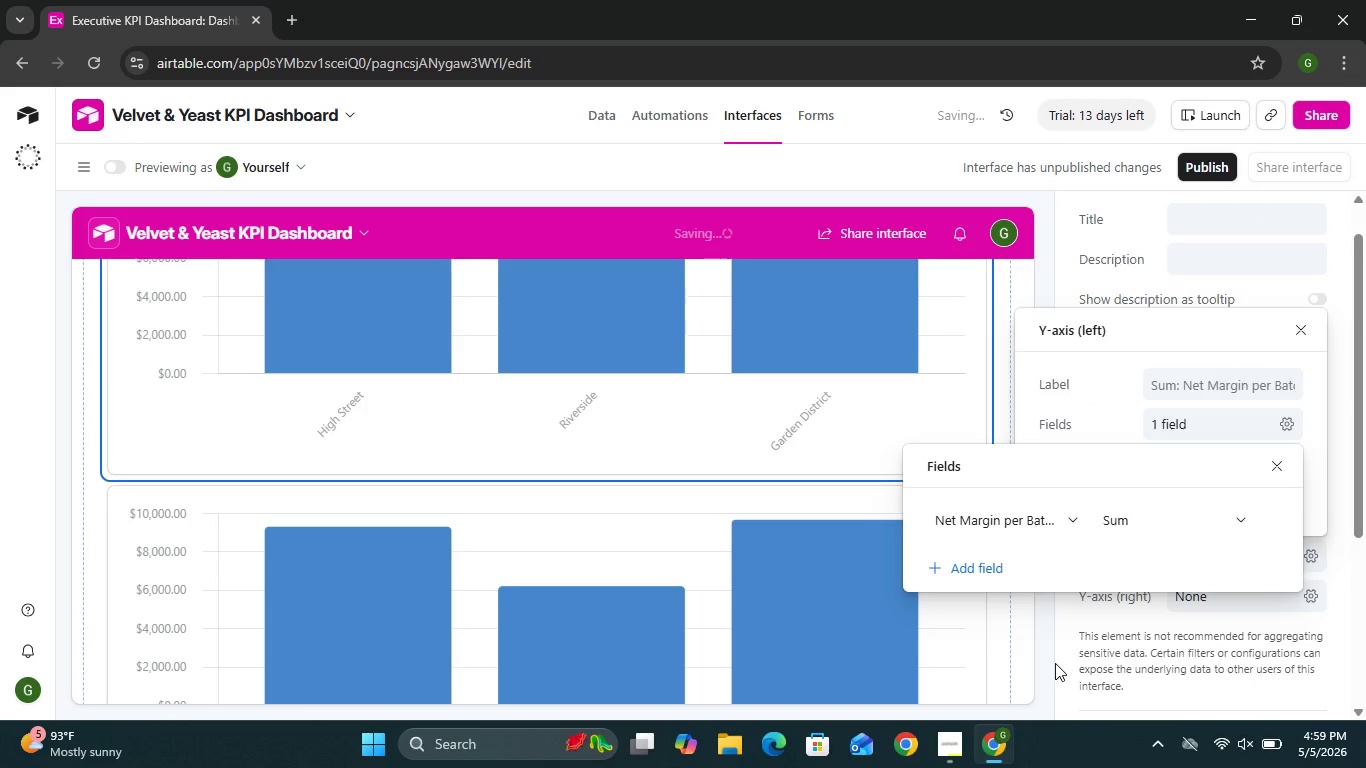 
left_click([1042, 652])
 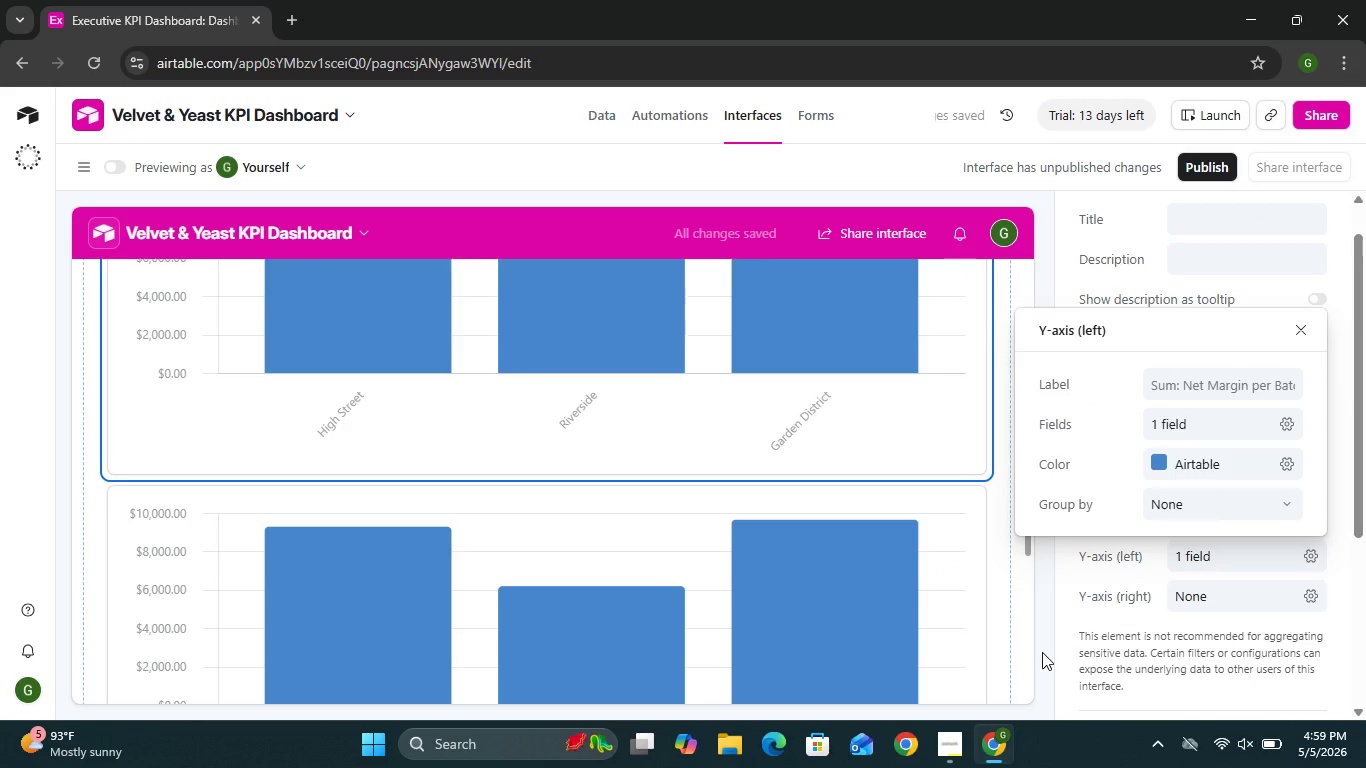 
left_click([1063, 579])
 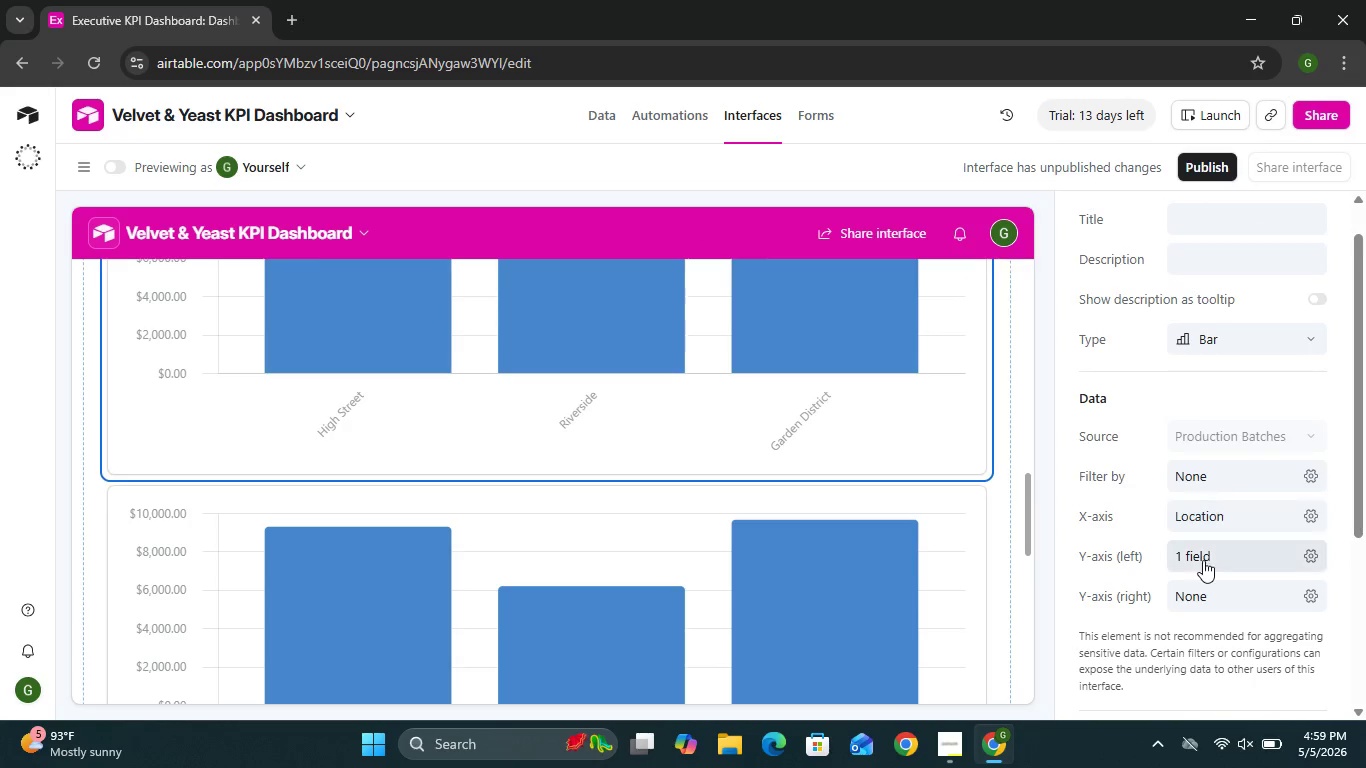 
left_click([1203, 560])
 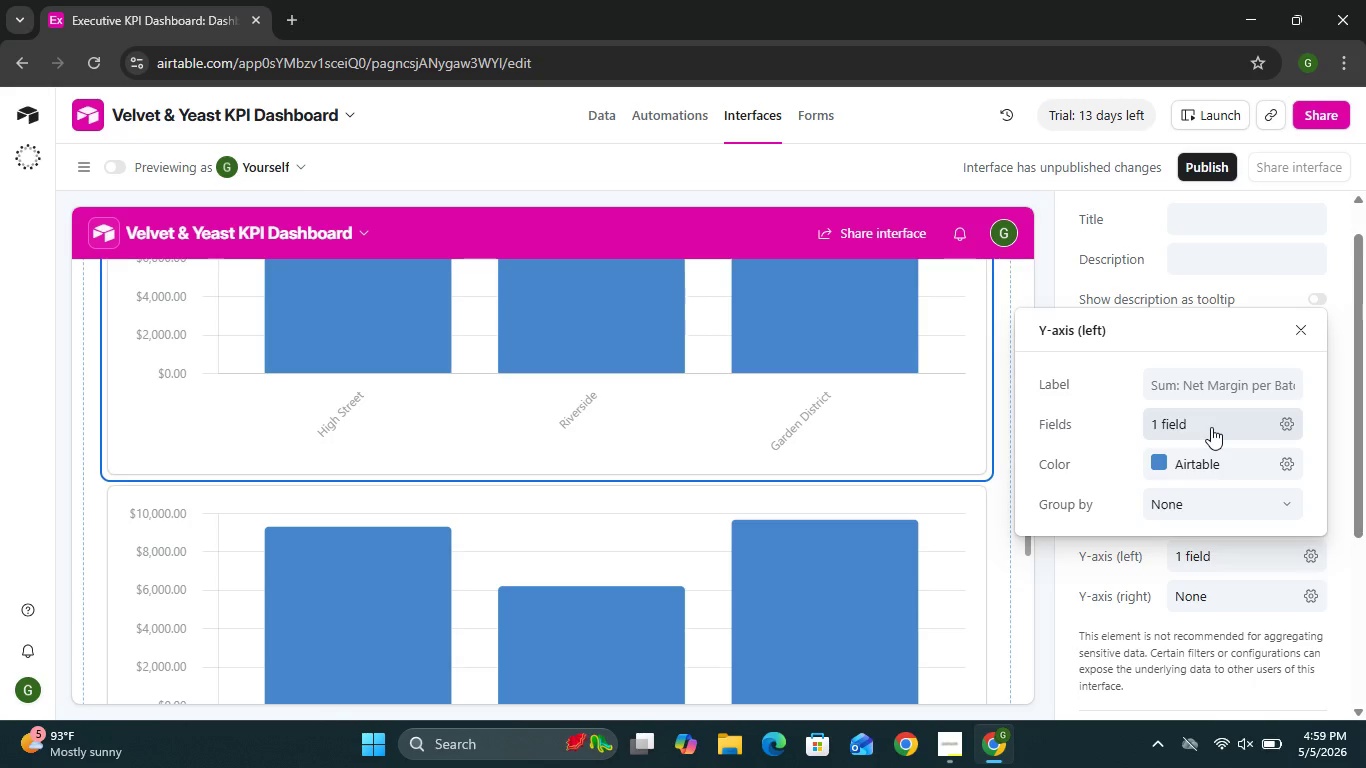 
left_click([1211, 427])
 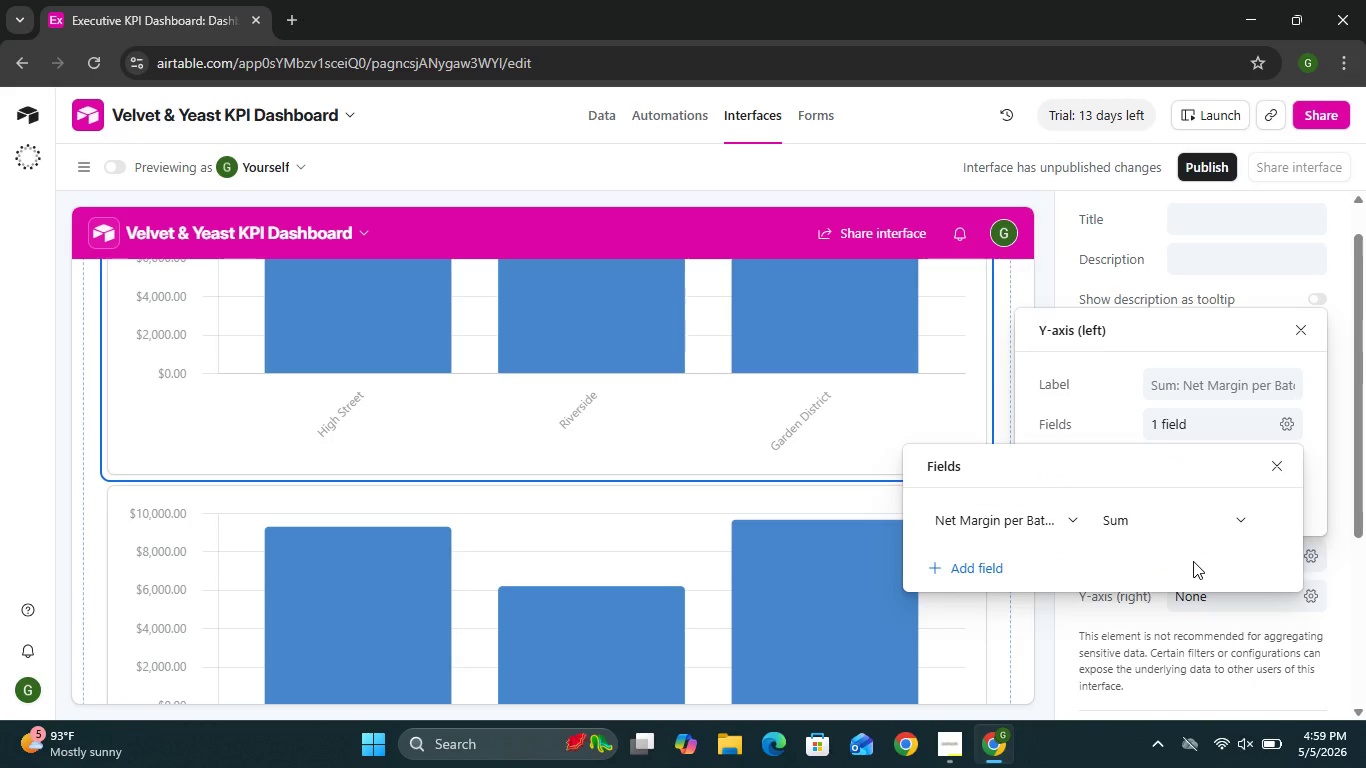 
key(Enter)
 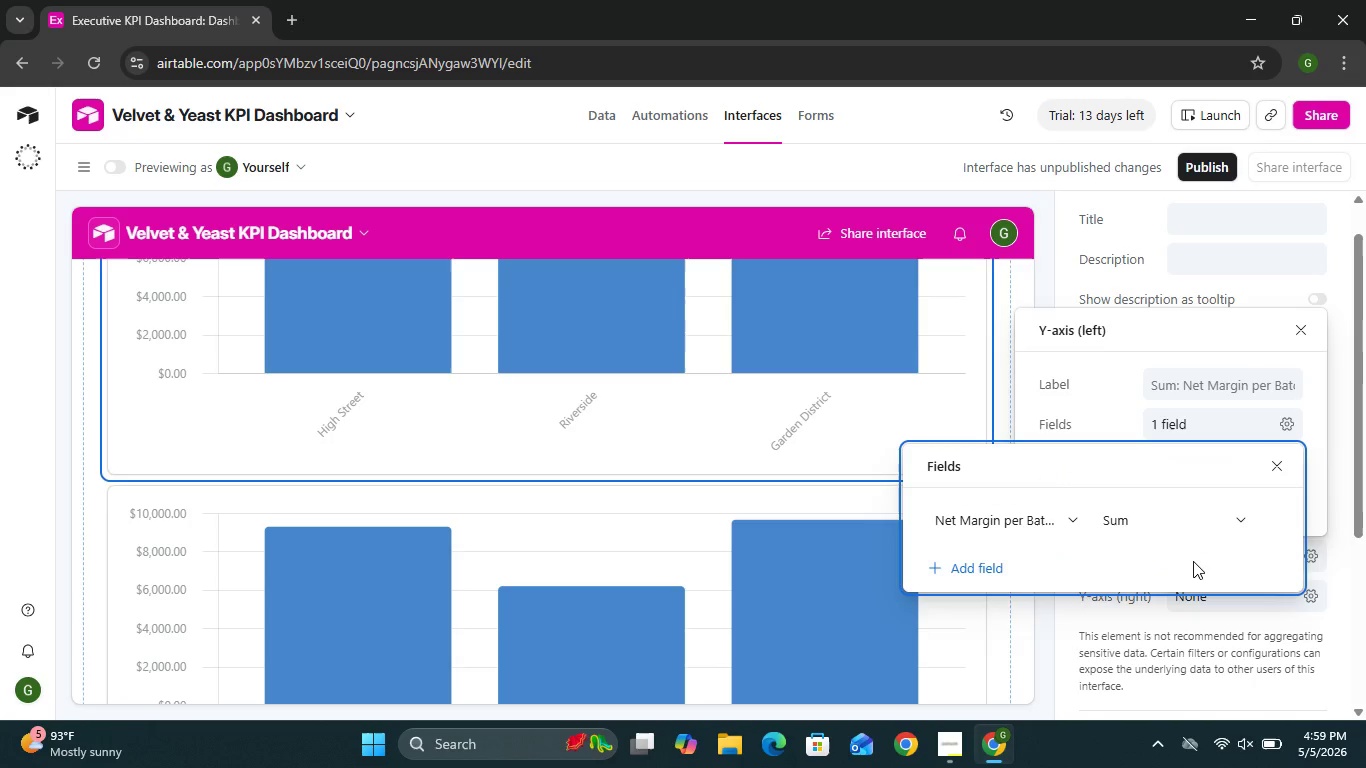 
key(Enter)
 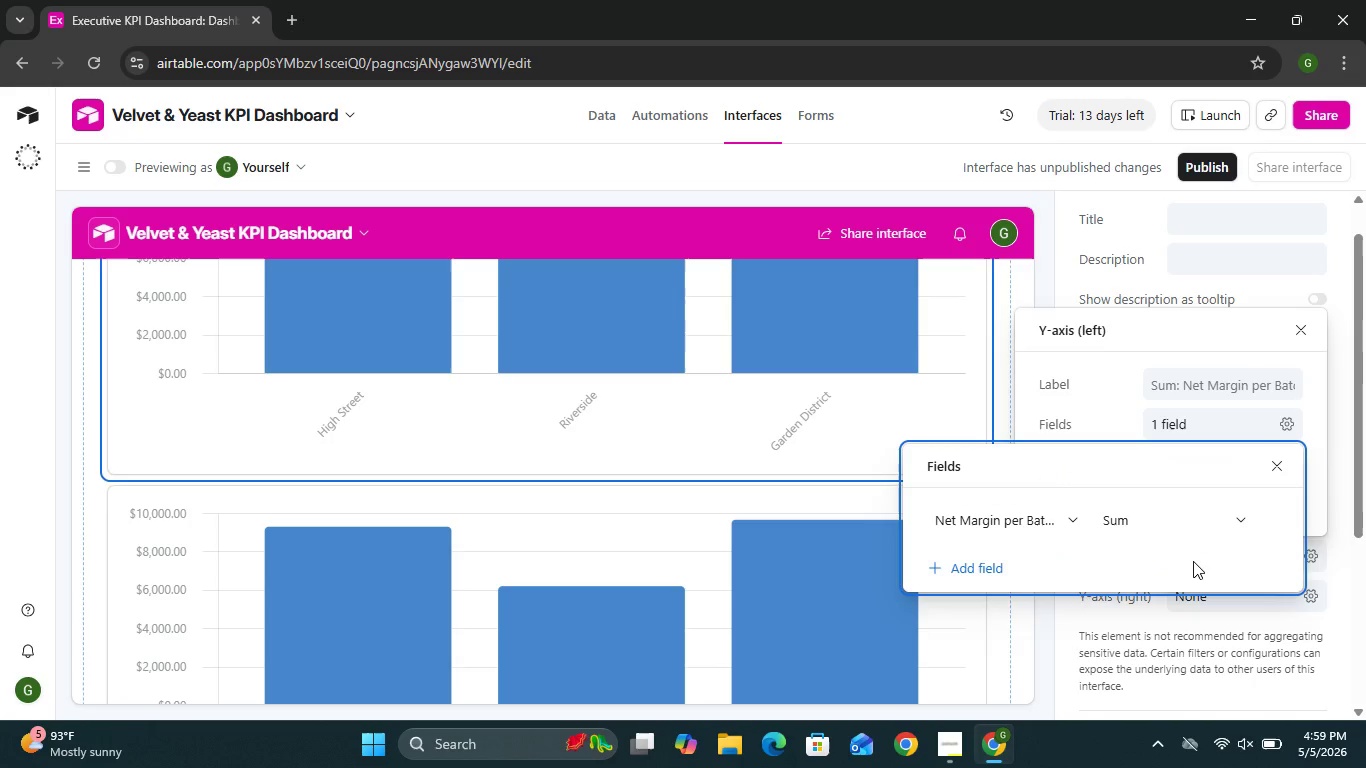 
key(Control+S)
 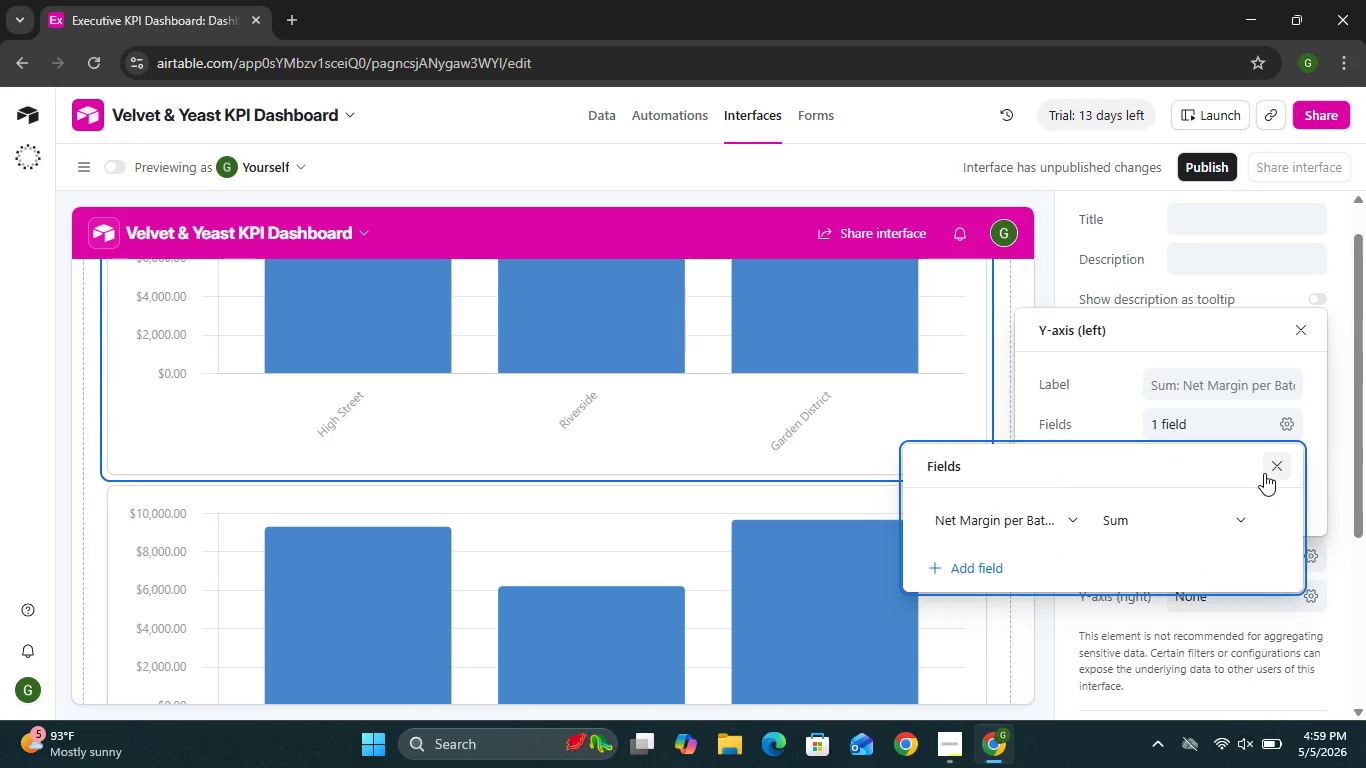 
wait(9.03)
 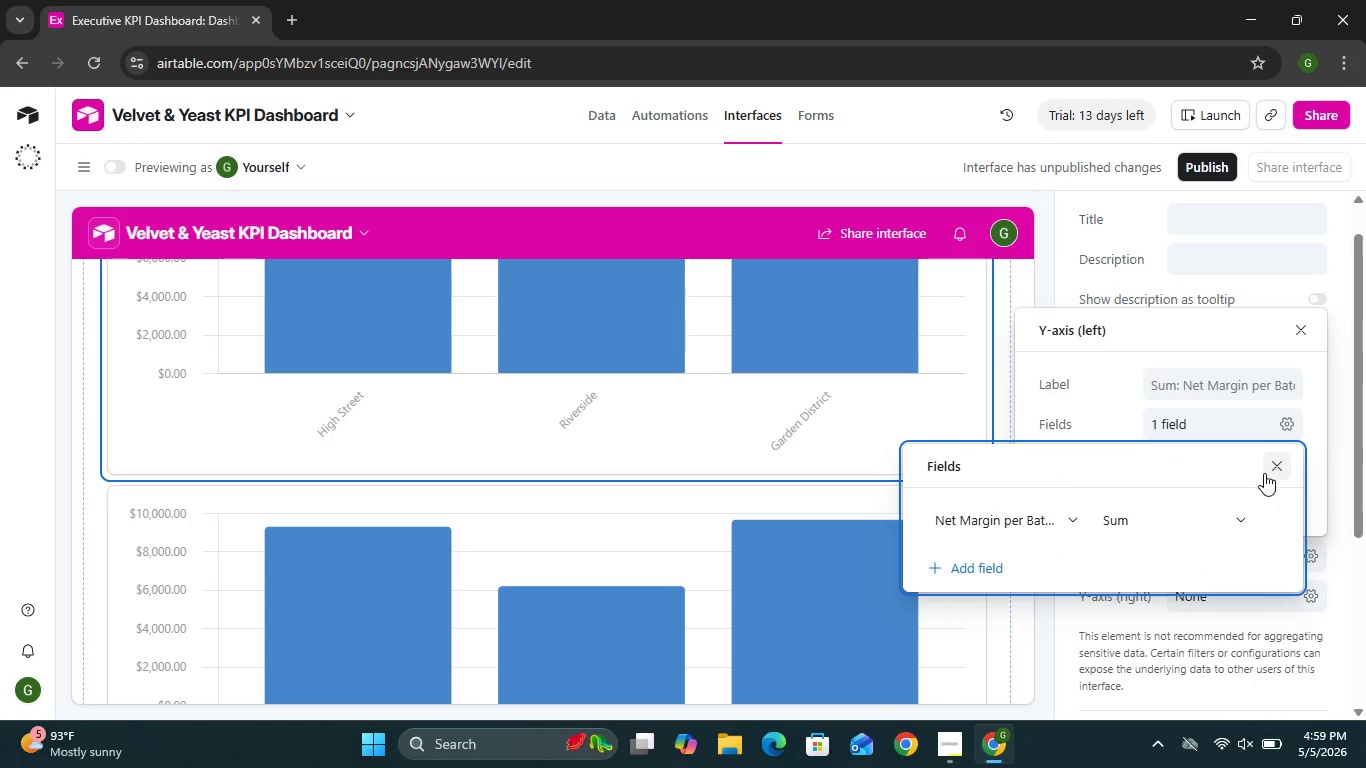 
left_click([1236, 437])
 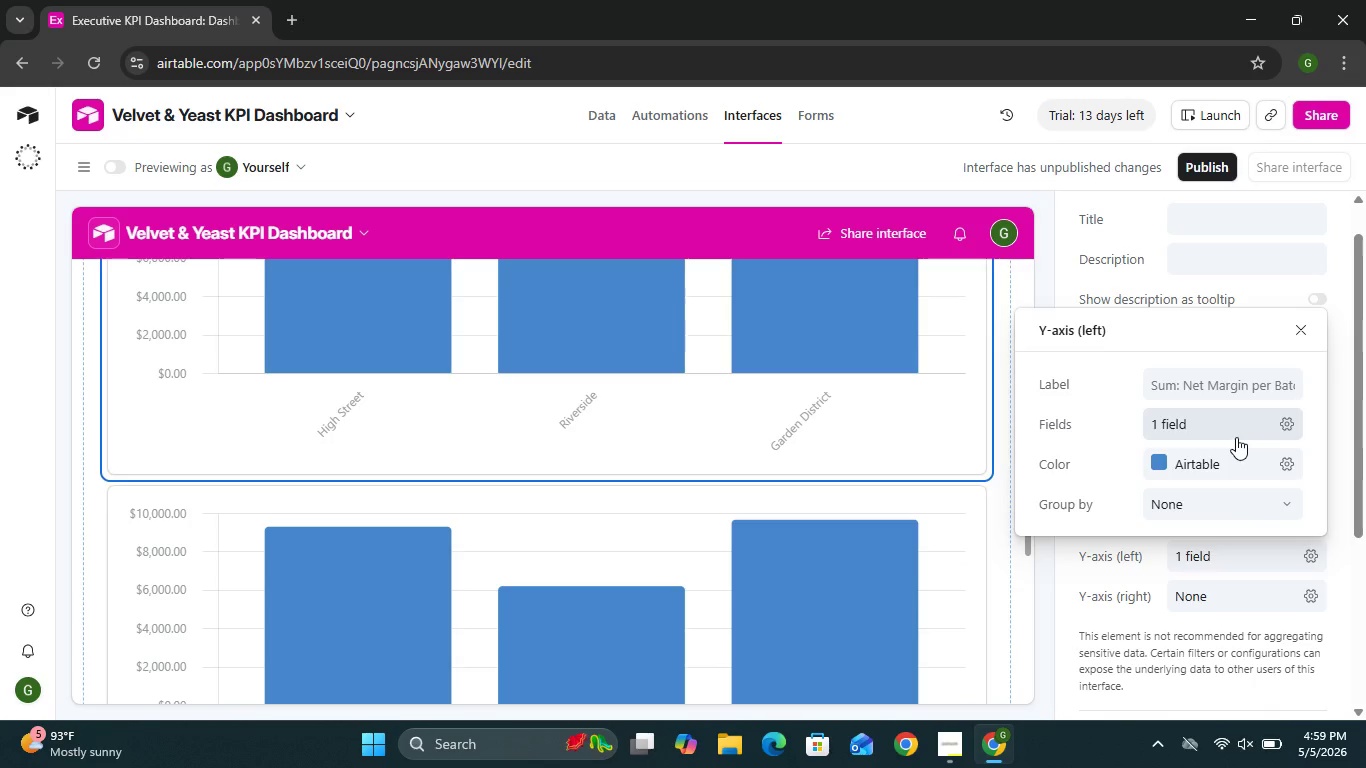 
left_click([1236, 437])
 